 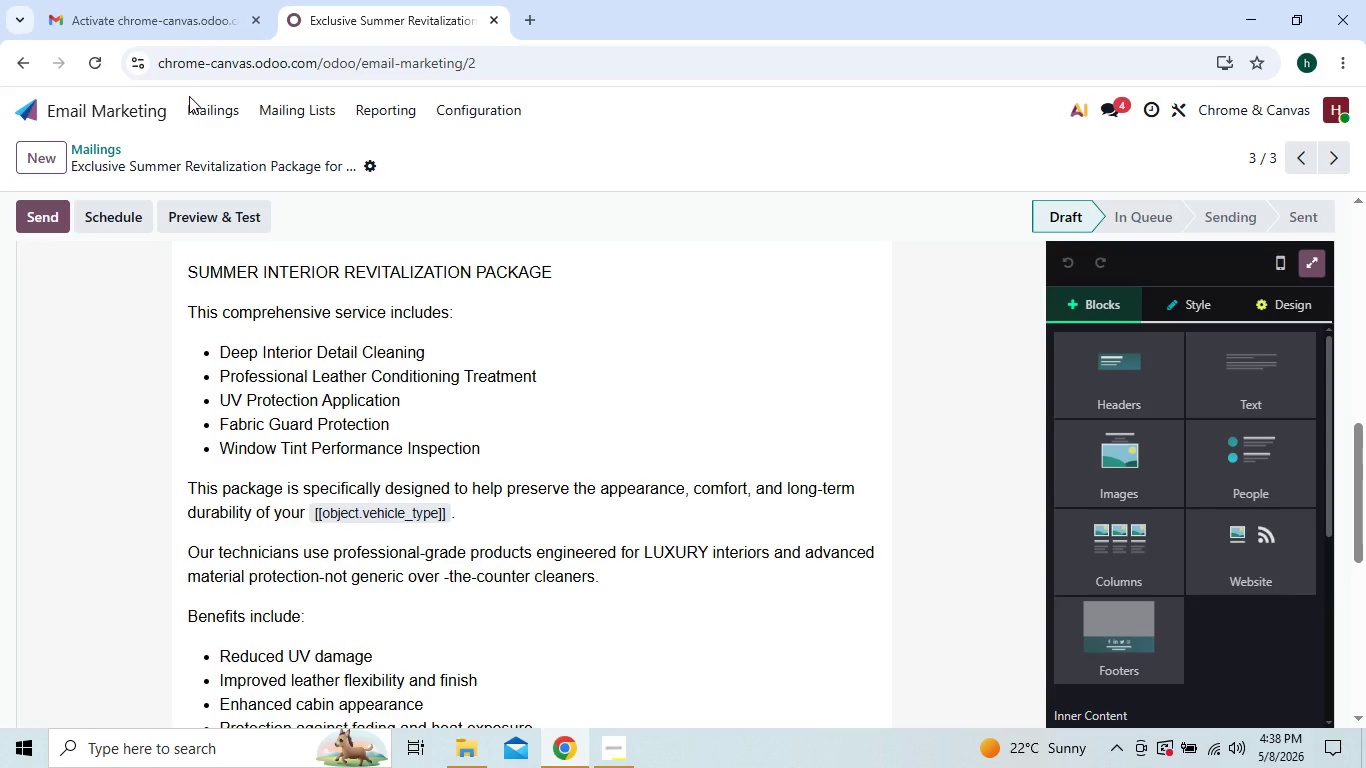 
left_click([198, 112])
 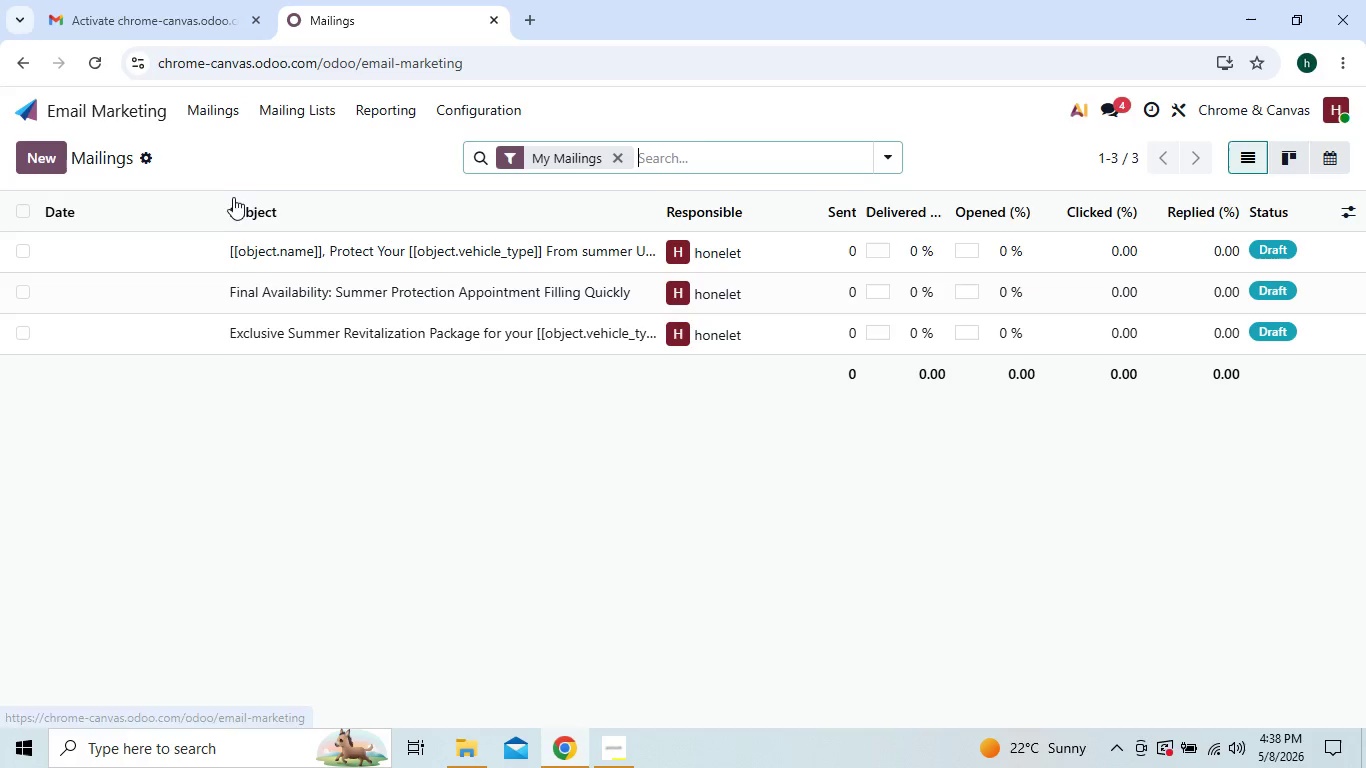 
left_click([251, 242])
 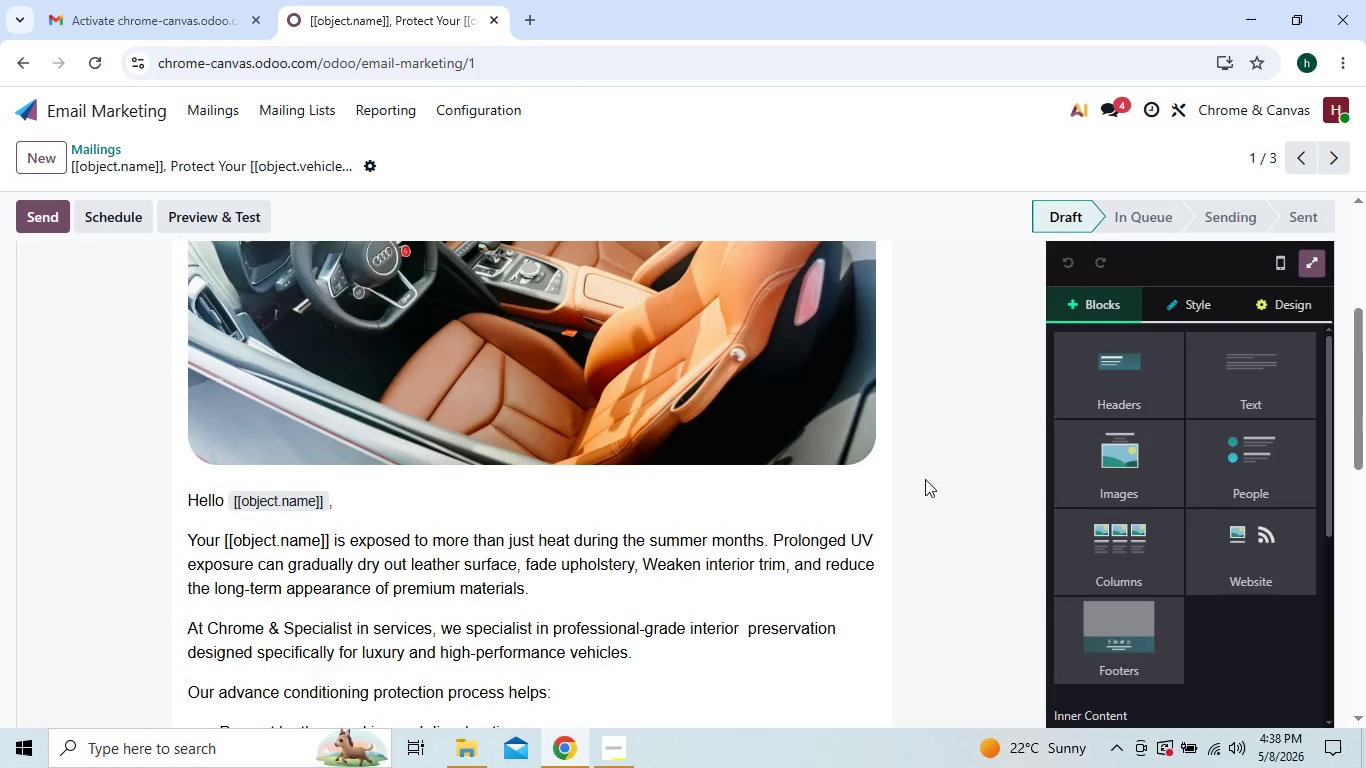 
wait(12.41)
 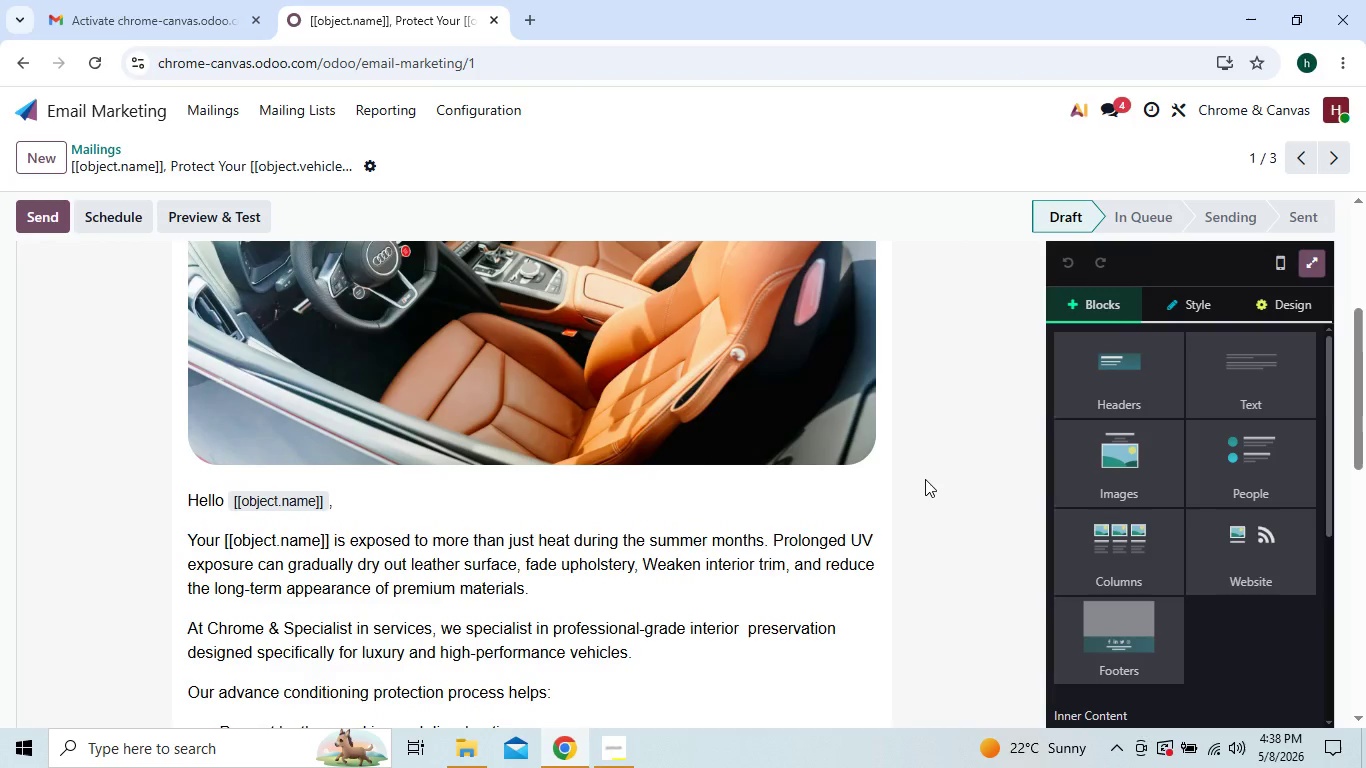 
left_click([922, 479])
 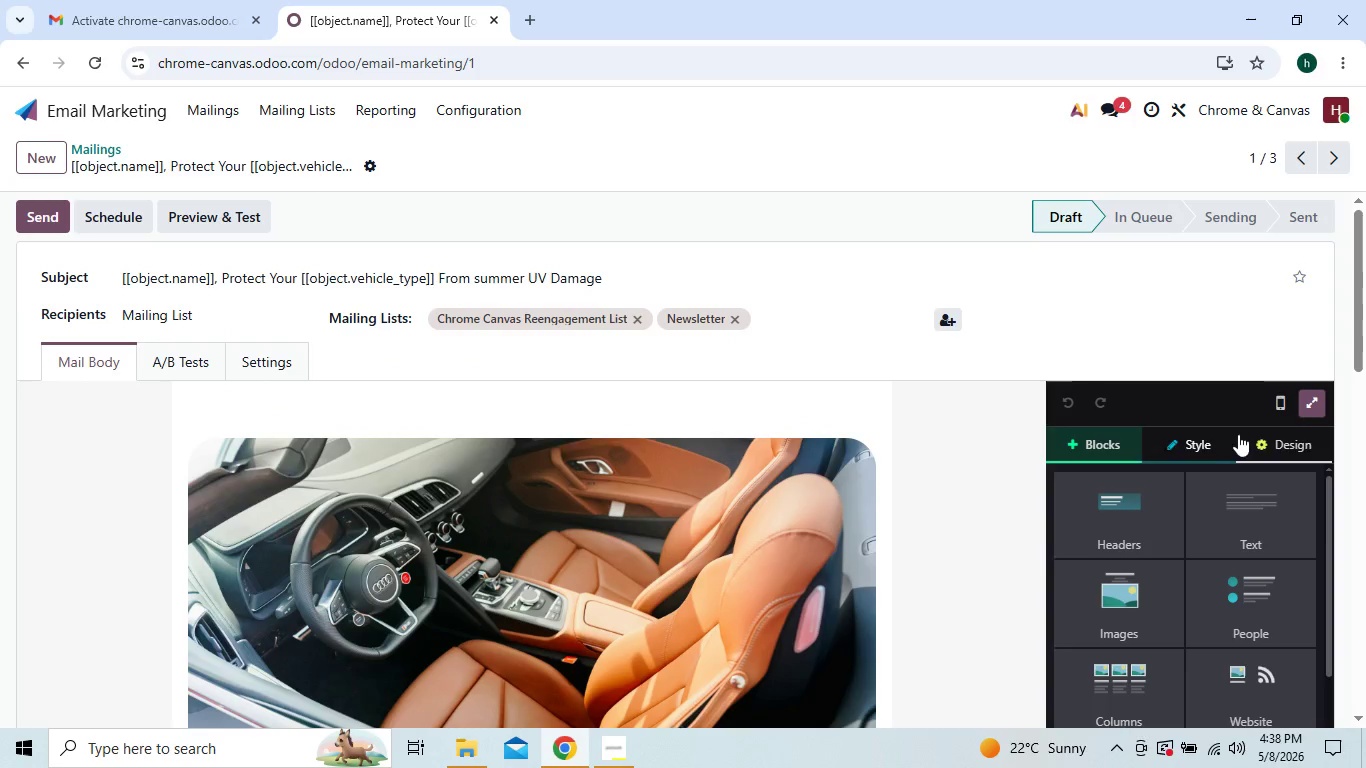 
left_click([1263, 443])
 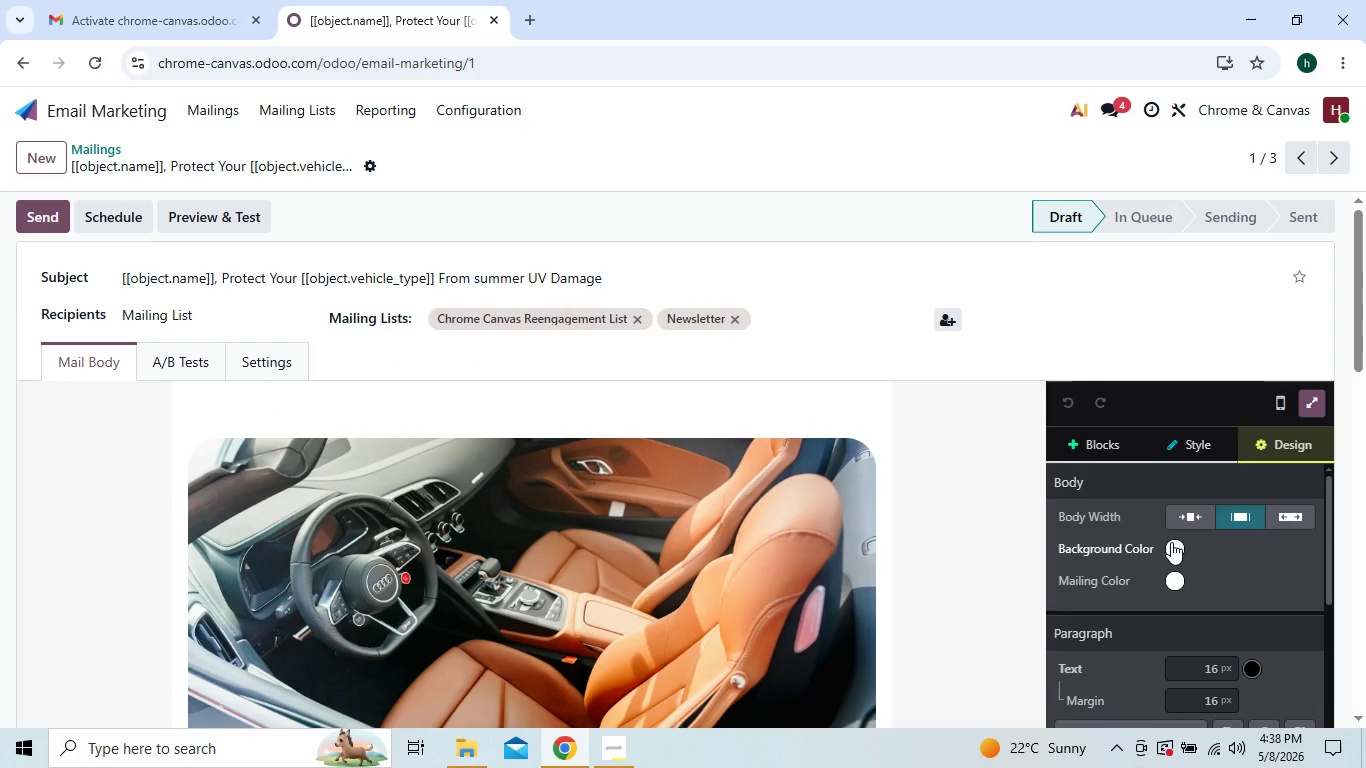 
left_click([1171, 542])
 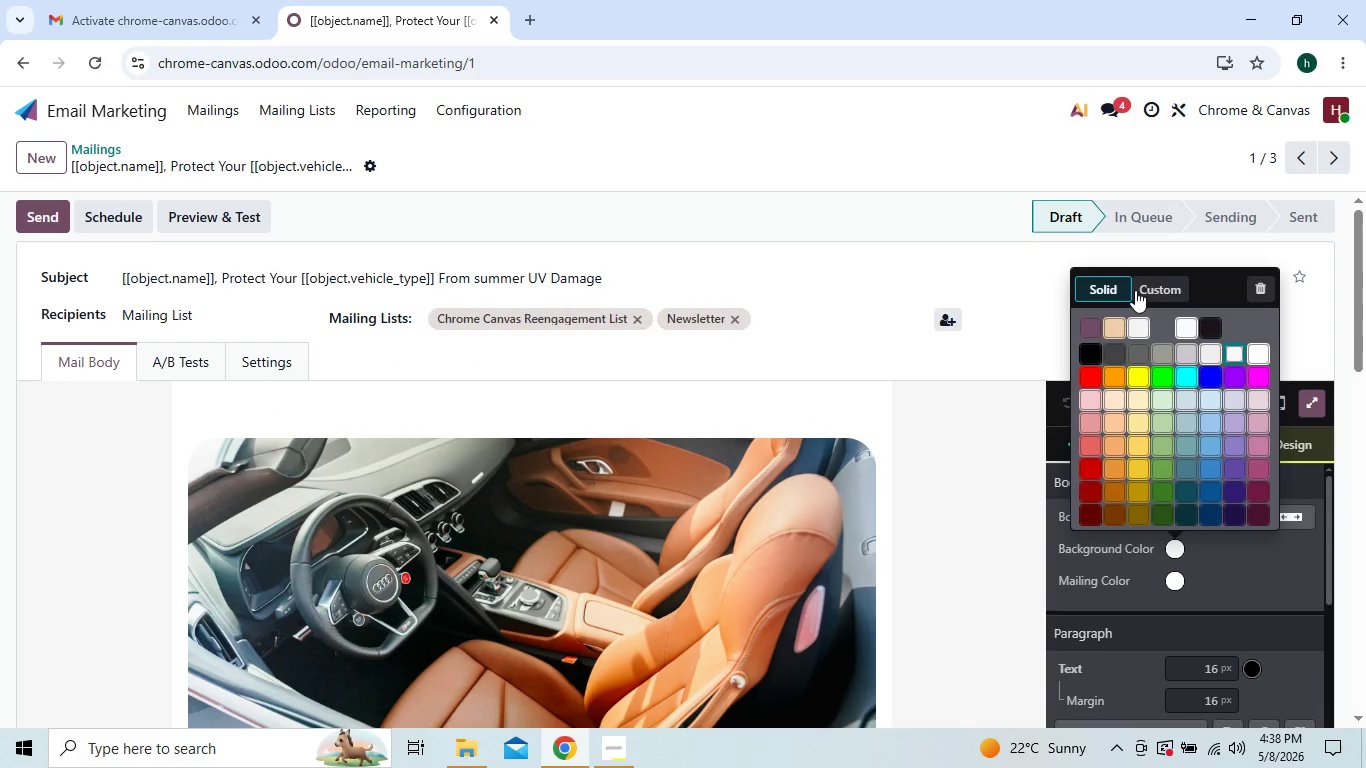 
left_click([1159, 277])
 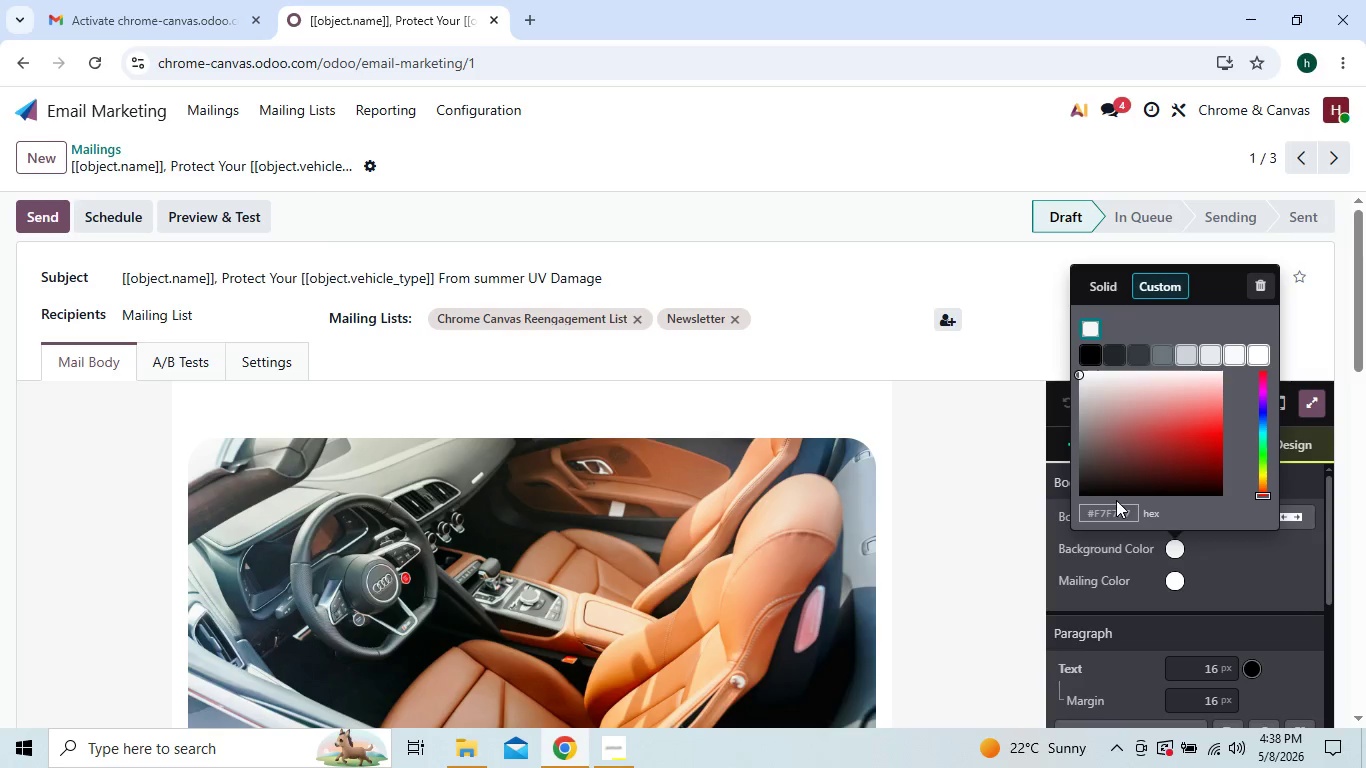 
left_click([1116, 499])
 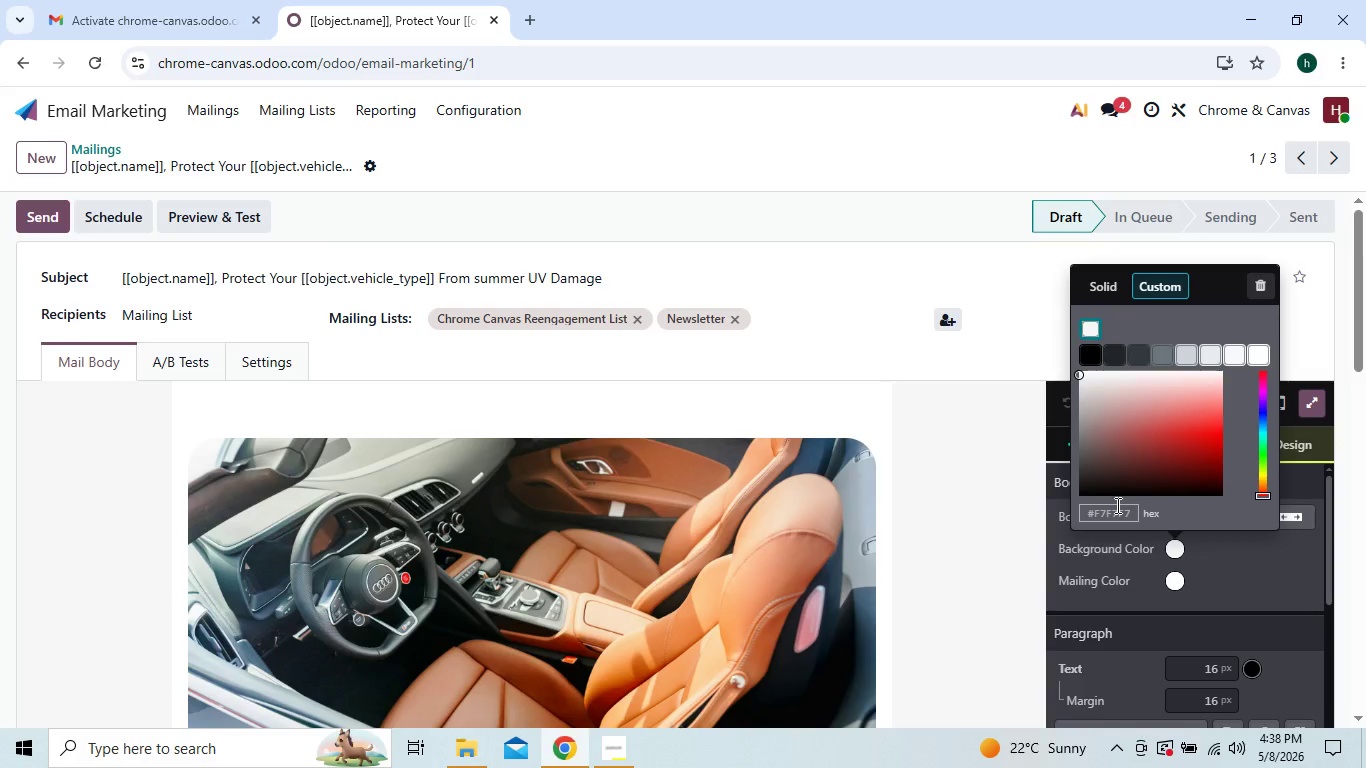 
left_click([1116, 505])
 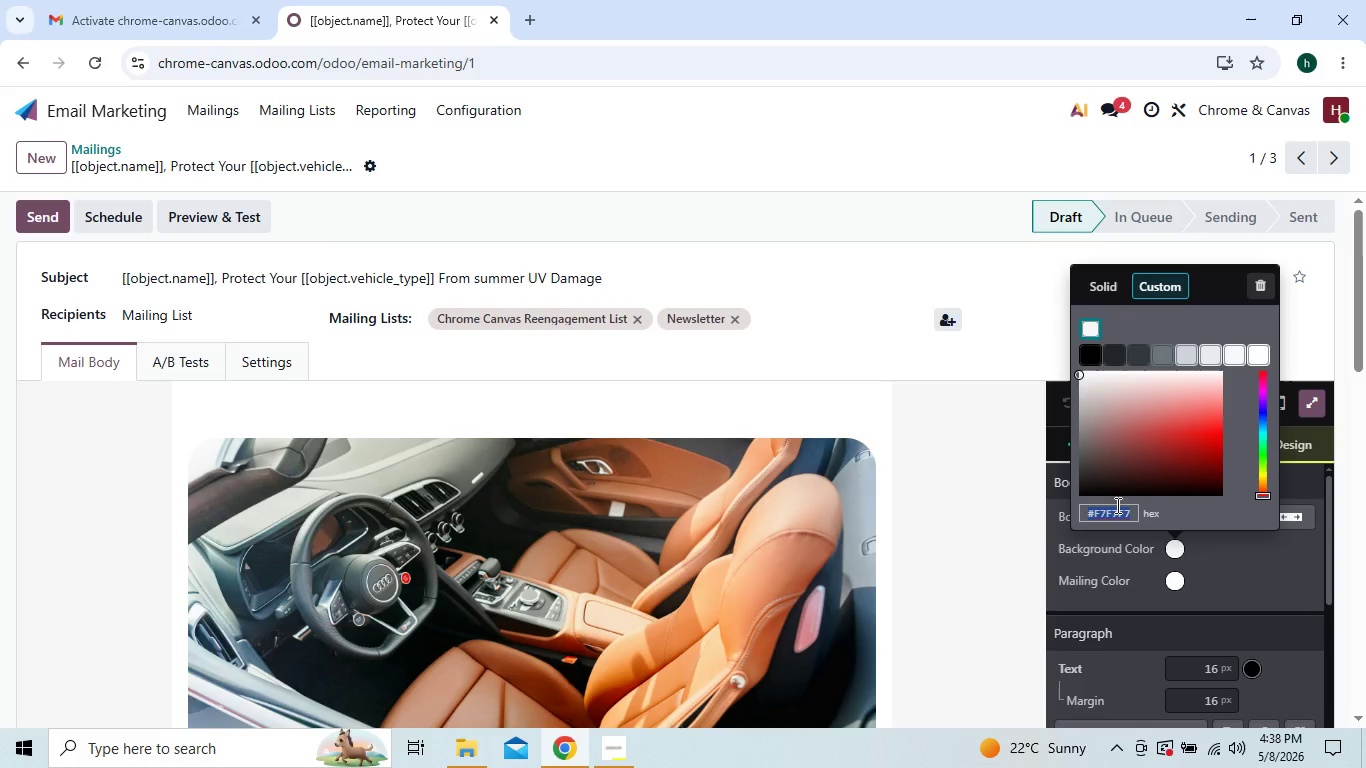 
type(111827)
 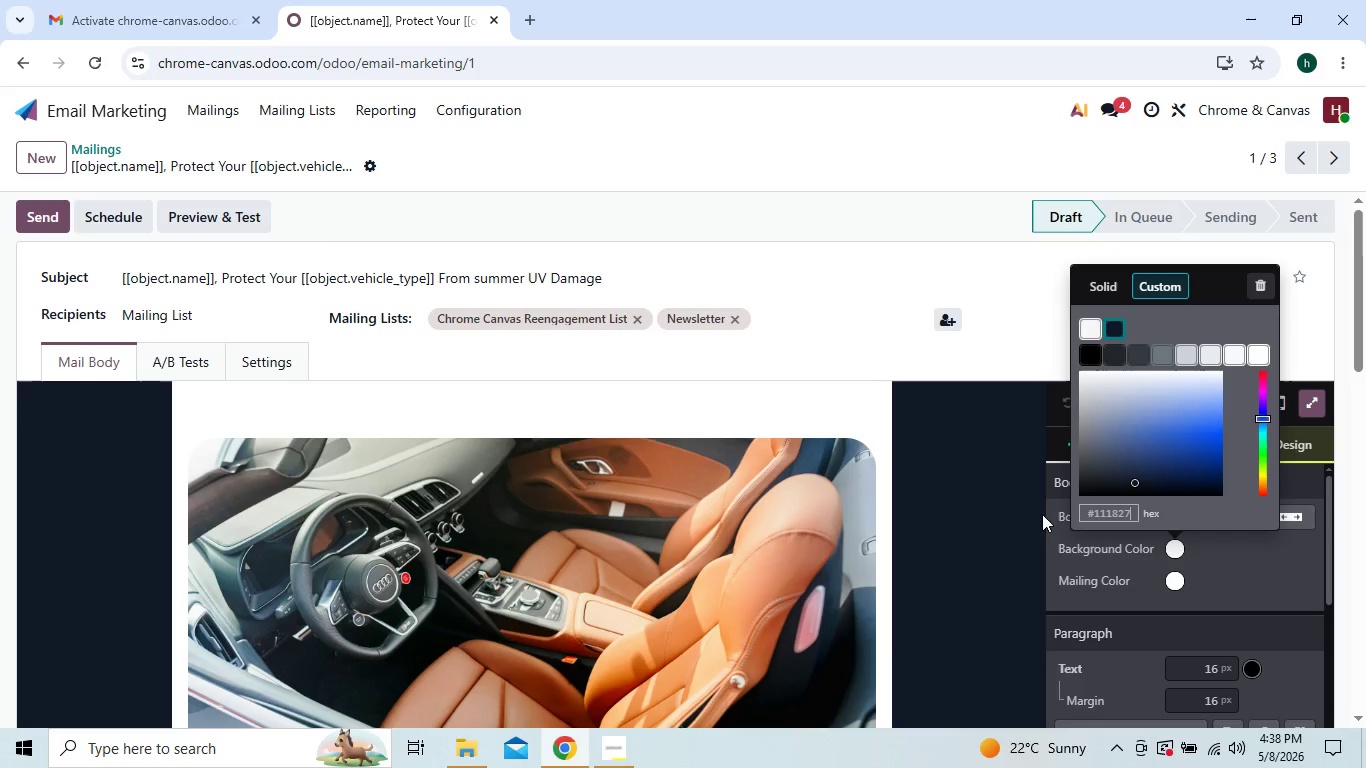 
left_click([983, 524])
 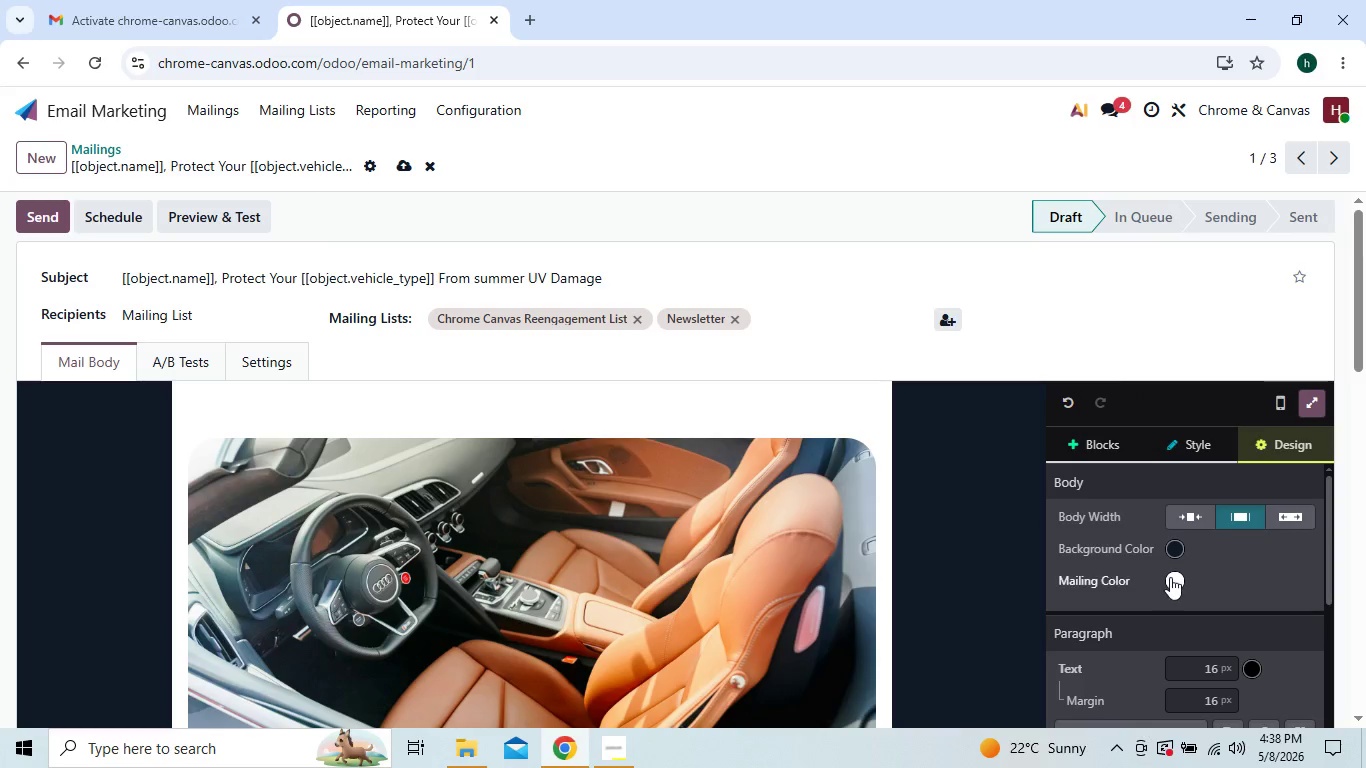 
left_click([1173, 577])
 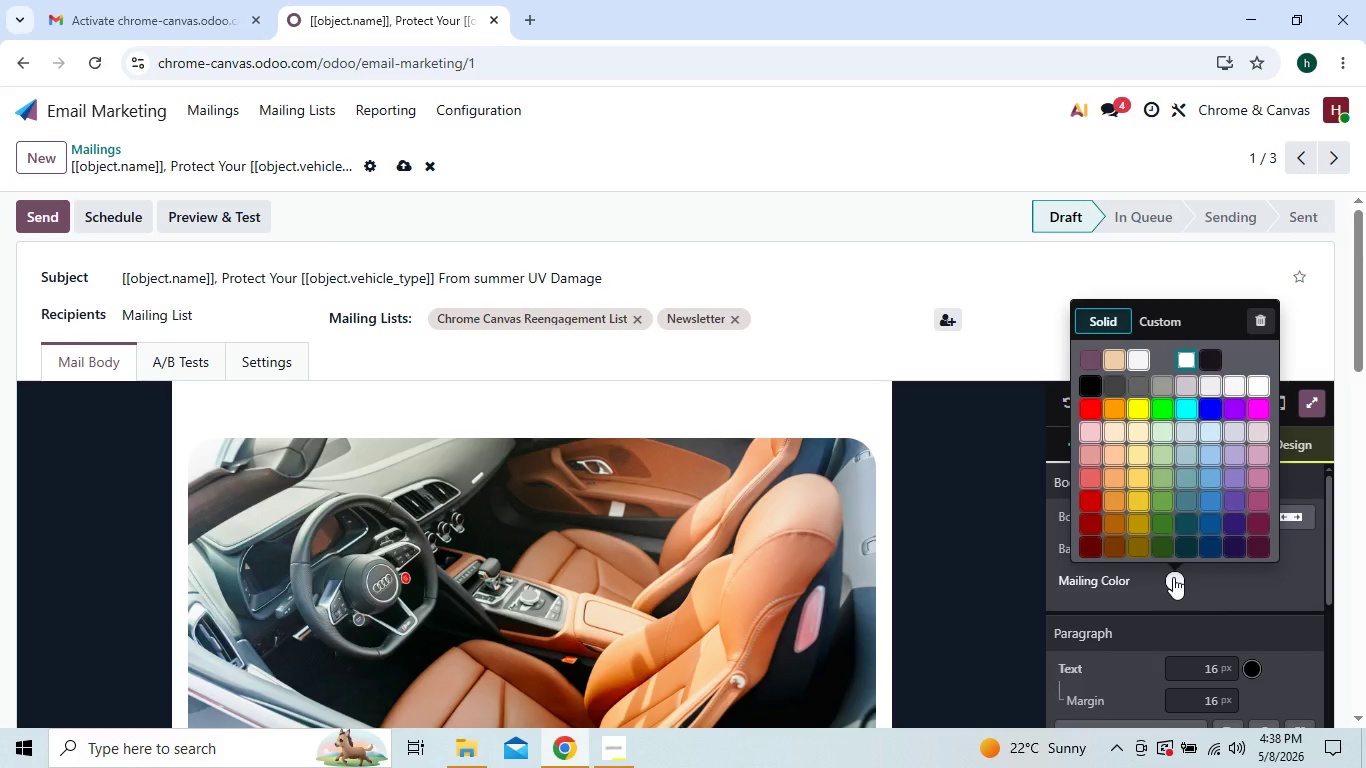 
type(1f2937)
 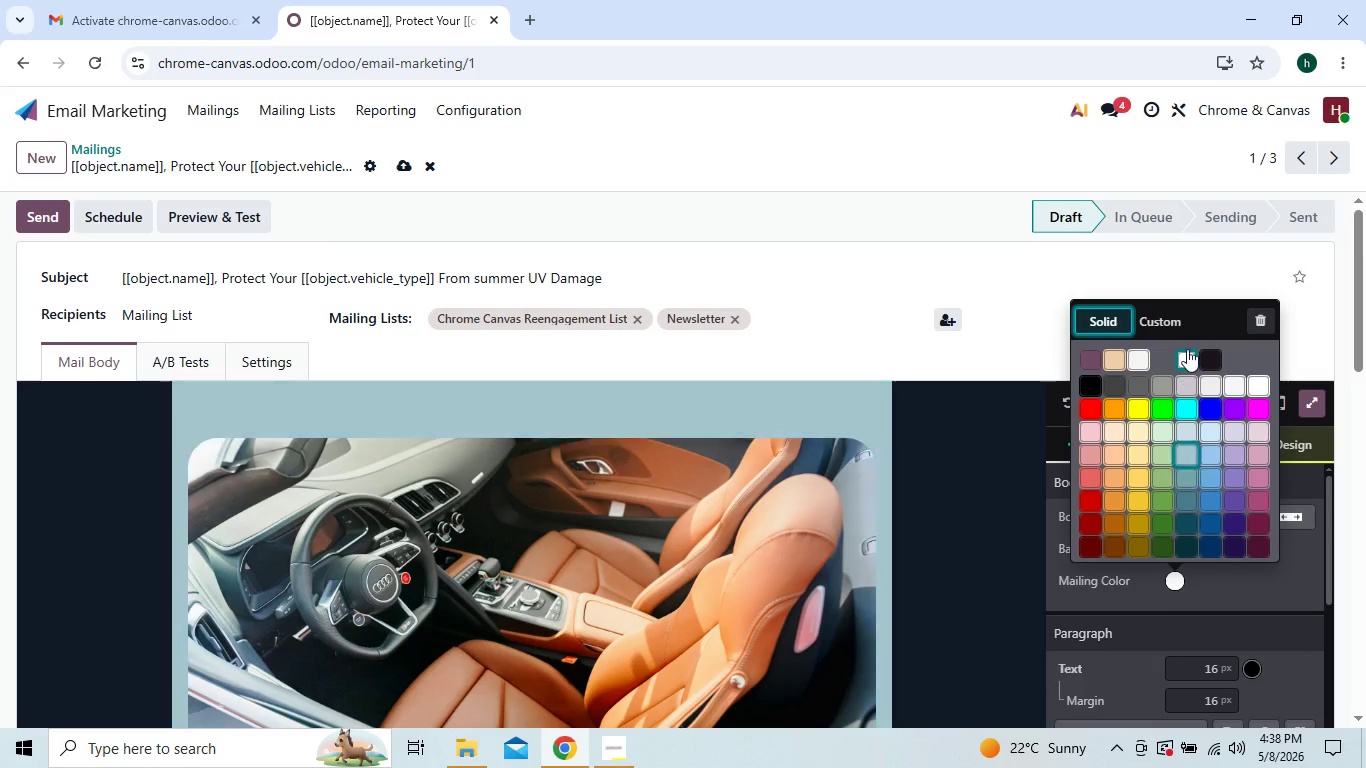 
left_click([1163, 321])
 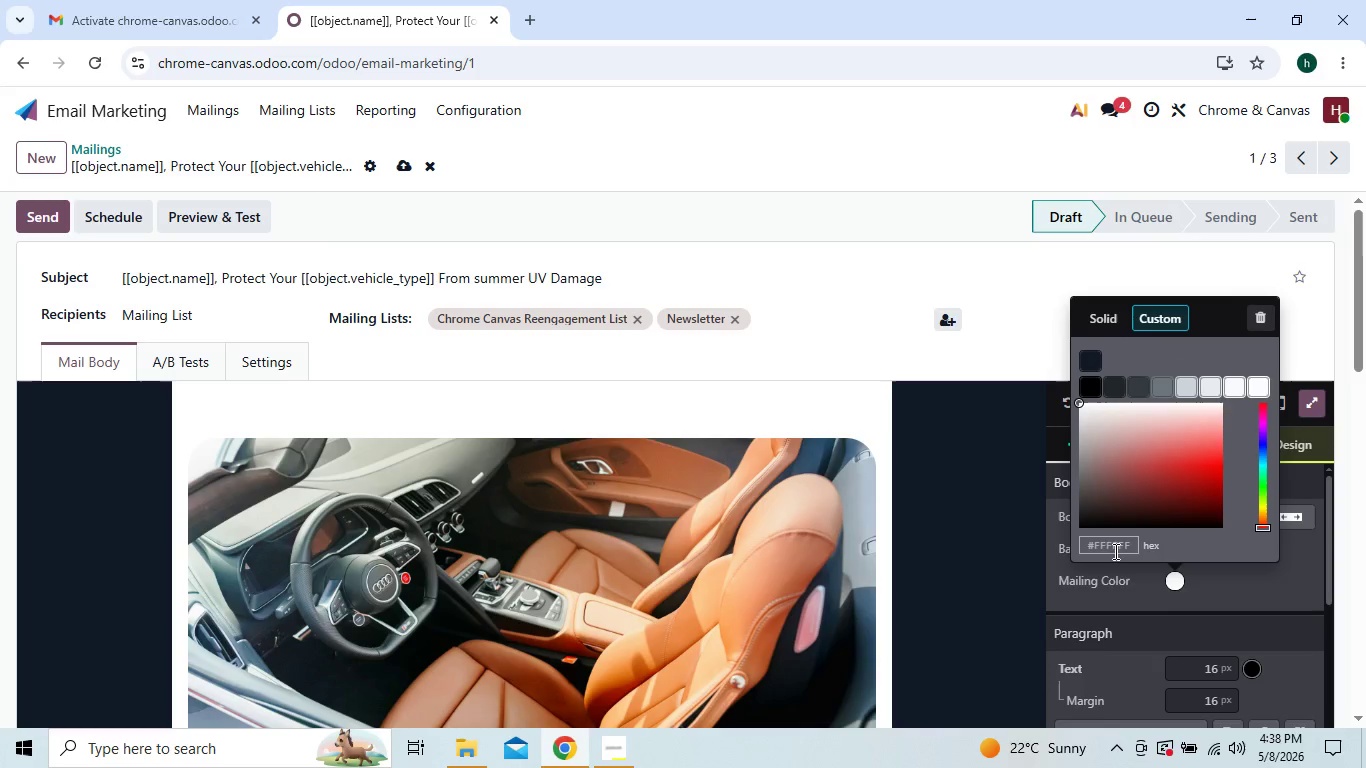 
left_click([1114, 543])
 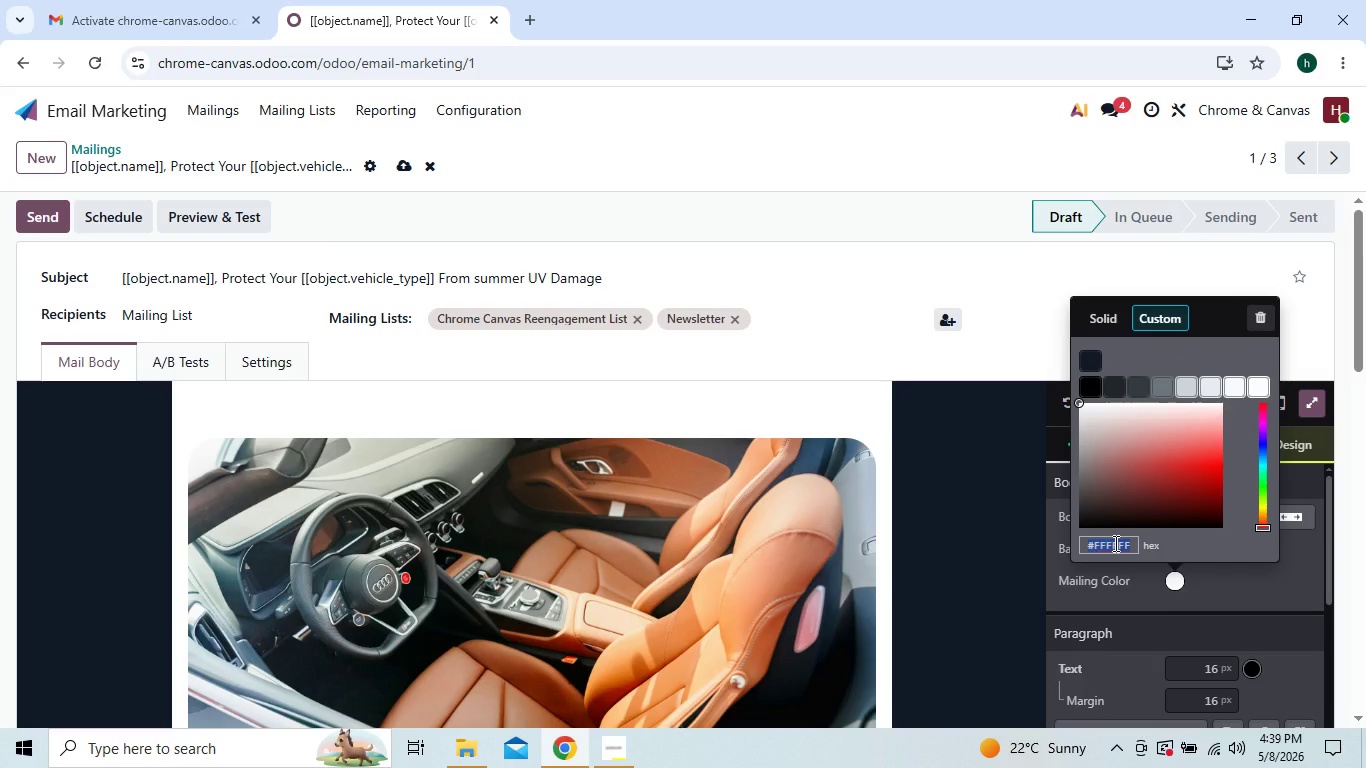 
type(1f2937)
 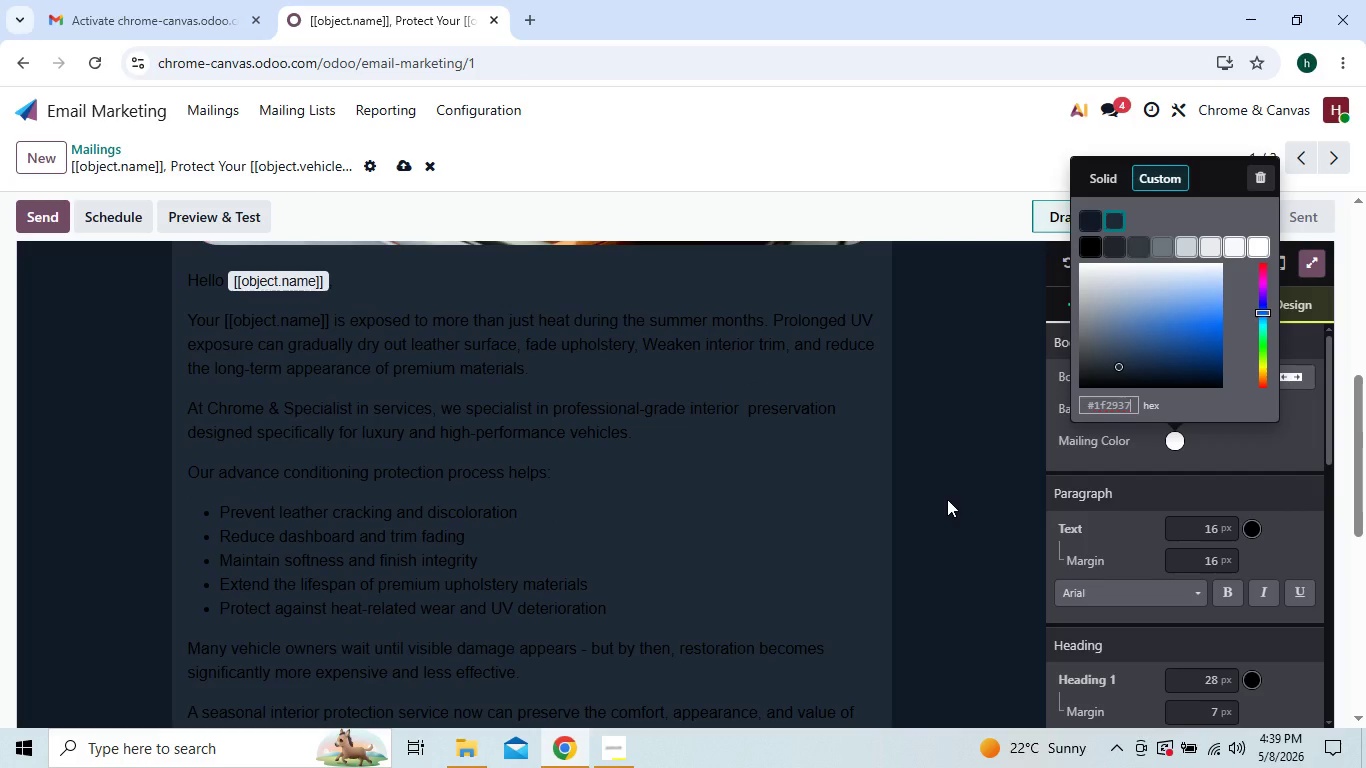 
wait(10.42)
 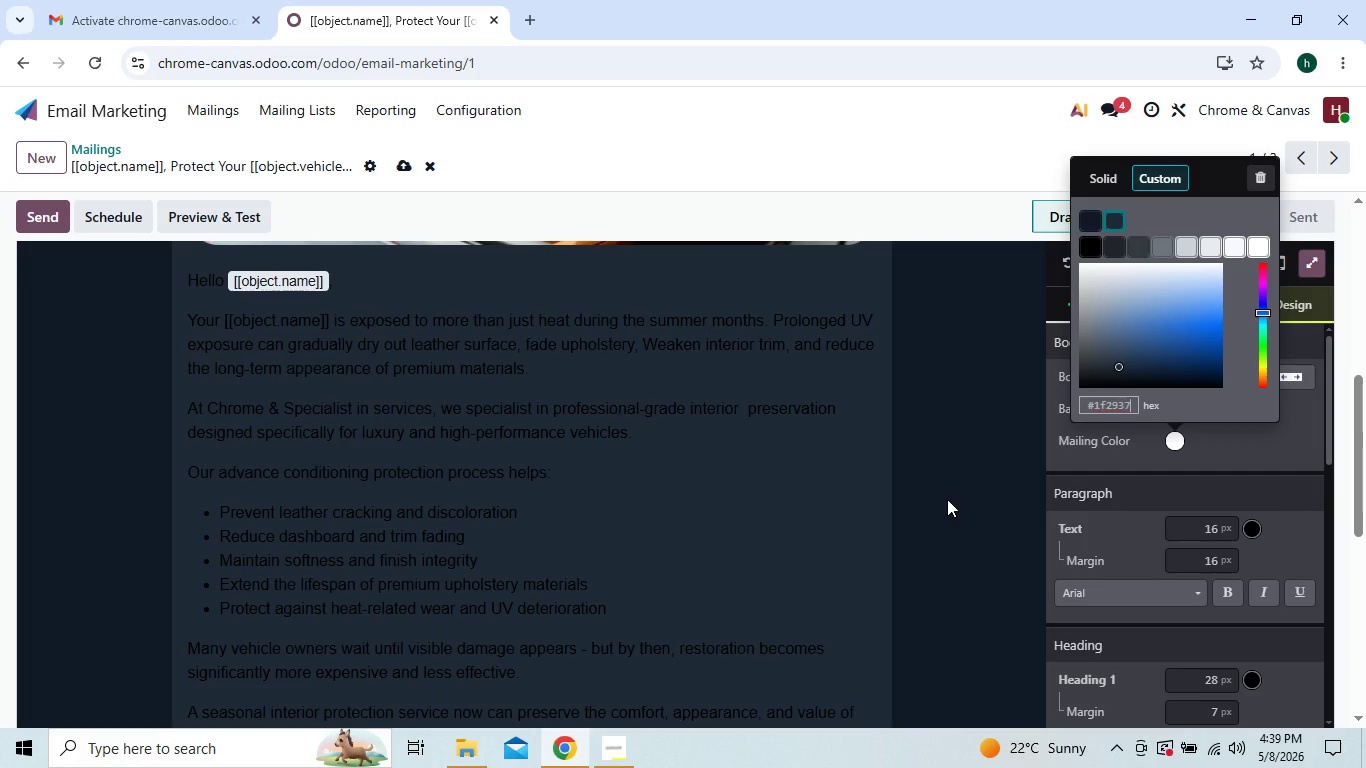 
left_click_drag(start_coordinate=[220, 406], to_coordinate=[627, 512])
 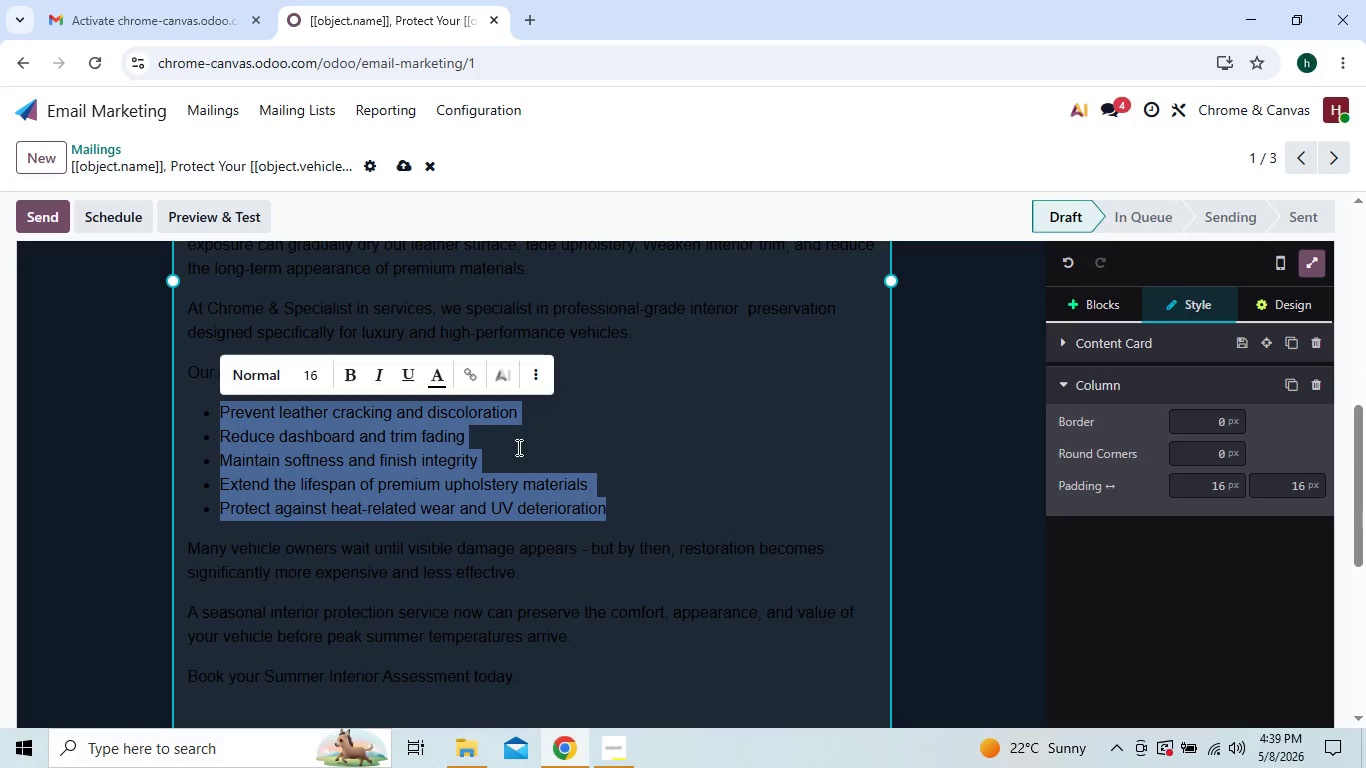 
left_click([441, 375])
 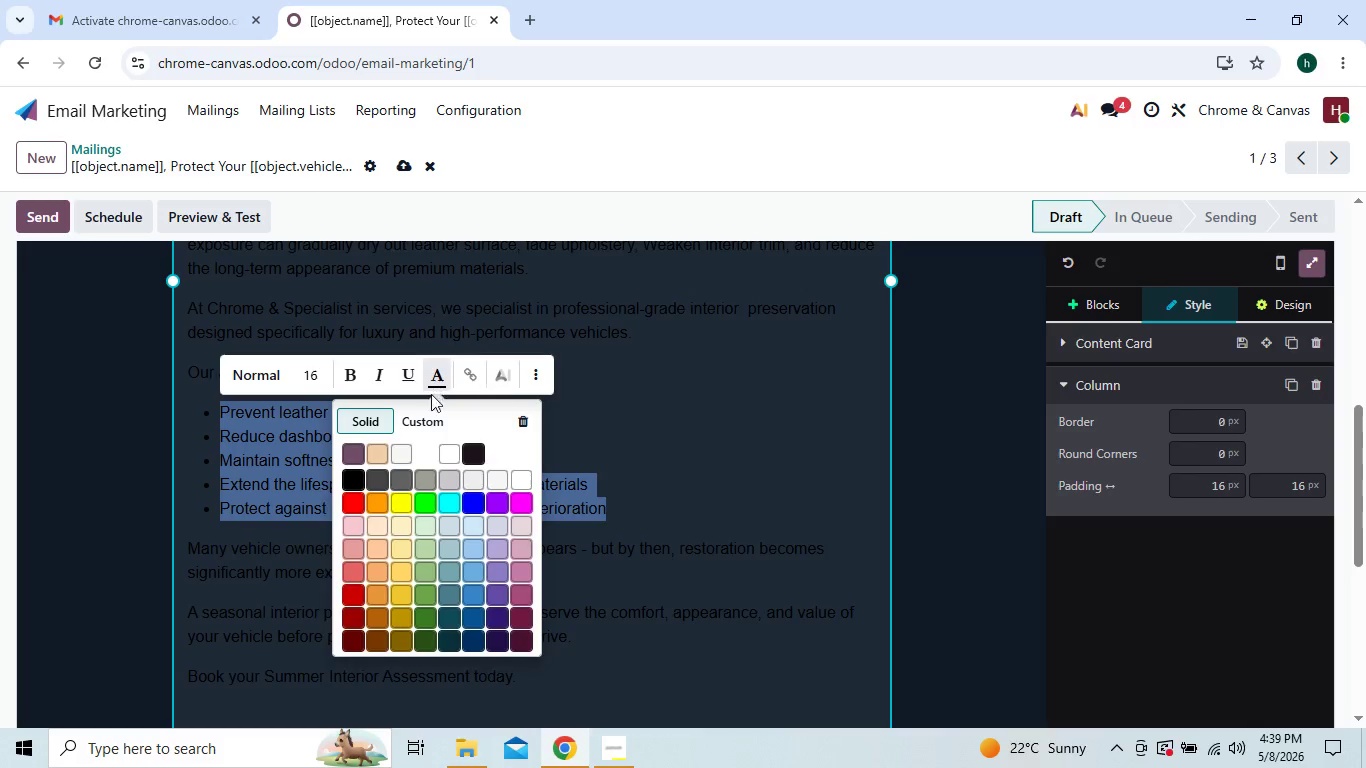 
left_click([415, 415])
 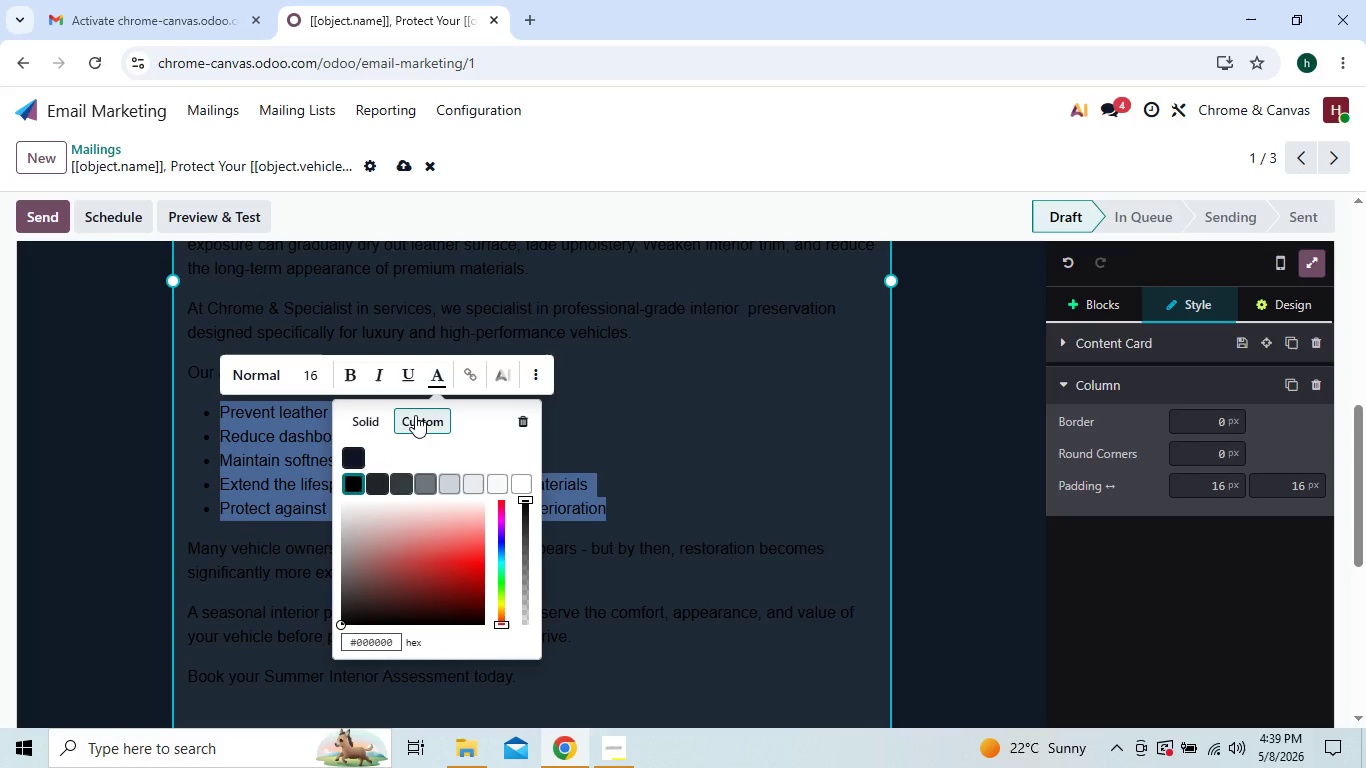 
key(D)
 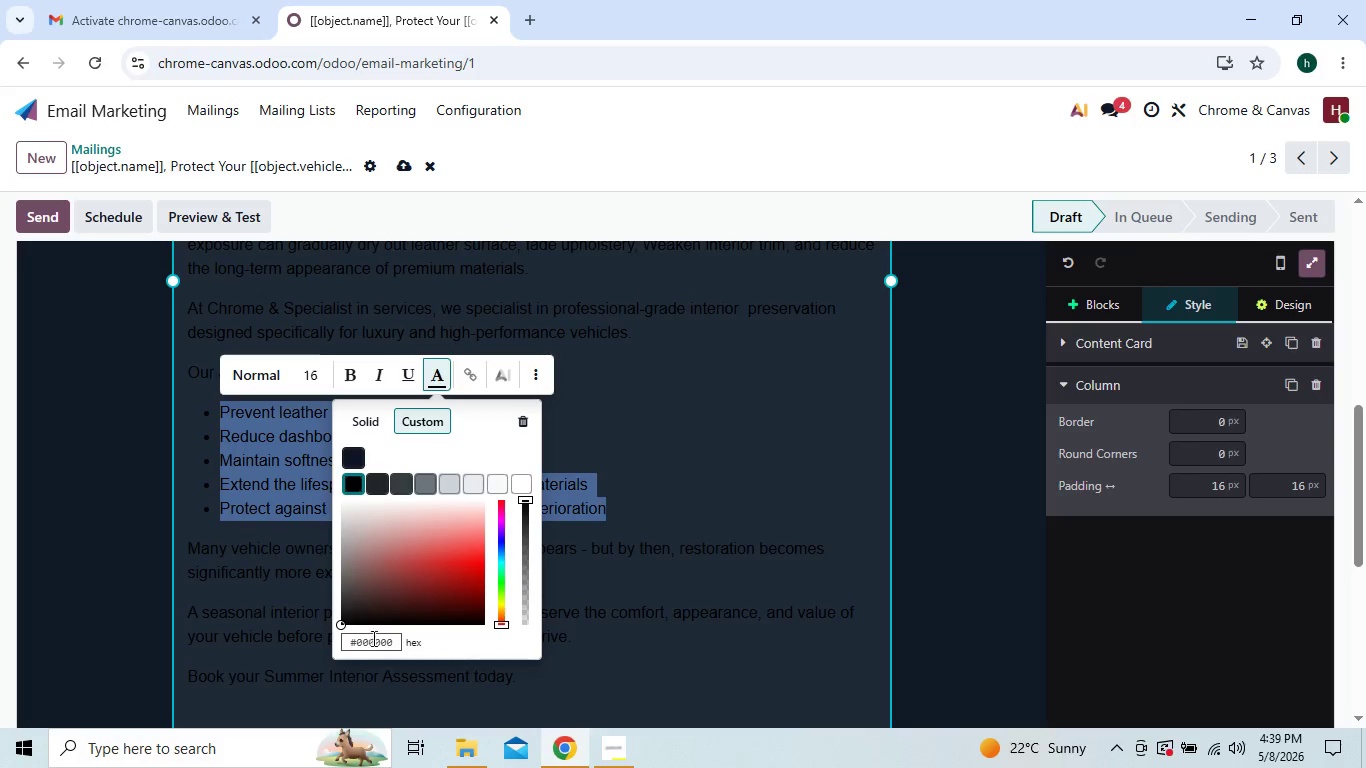 
left_click([372, 641])
 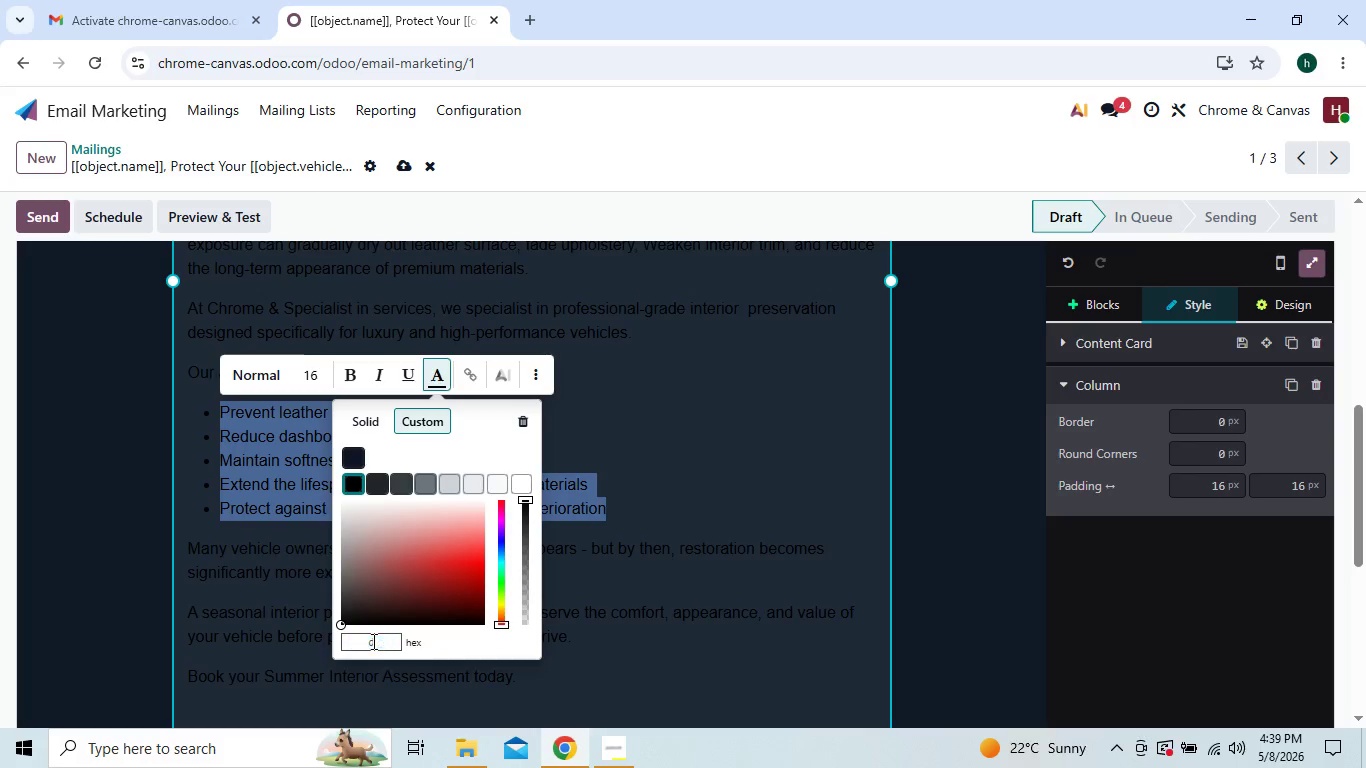 
key(D)
 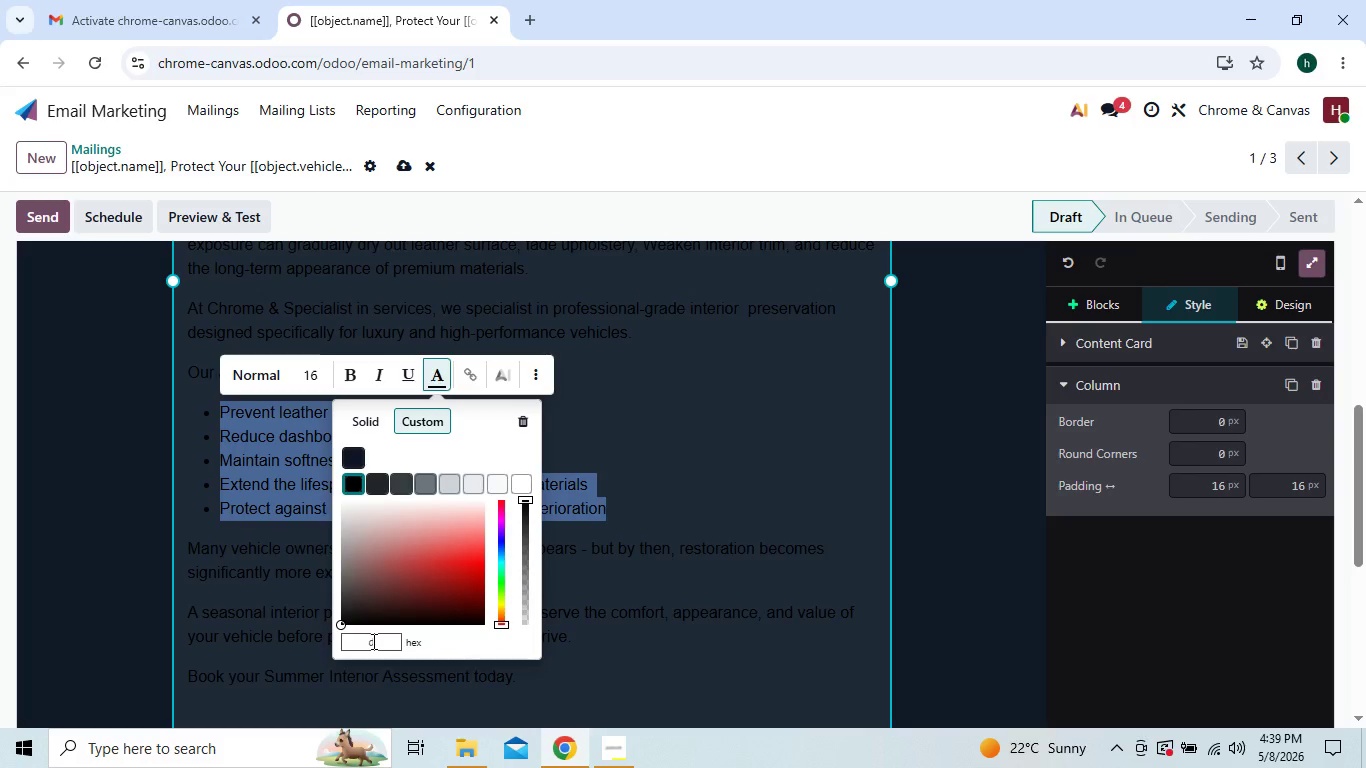 
type(1d)
 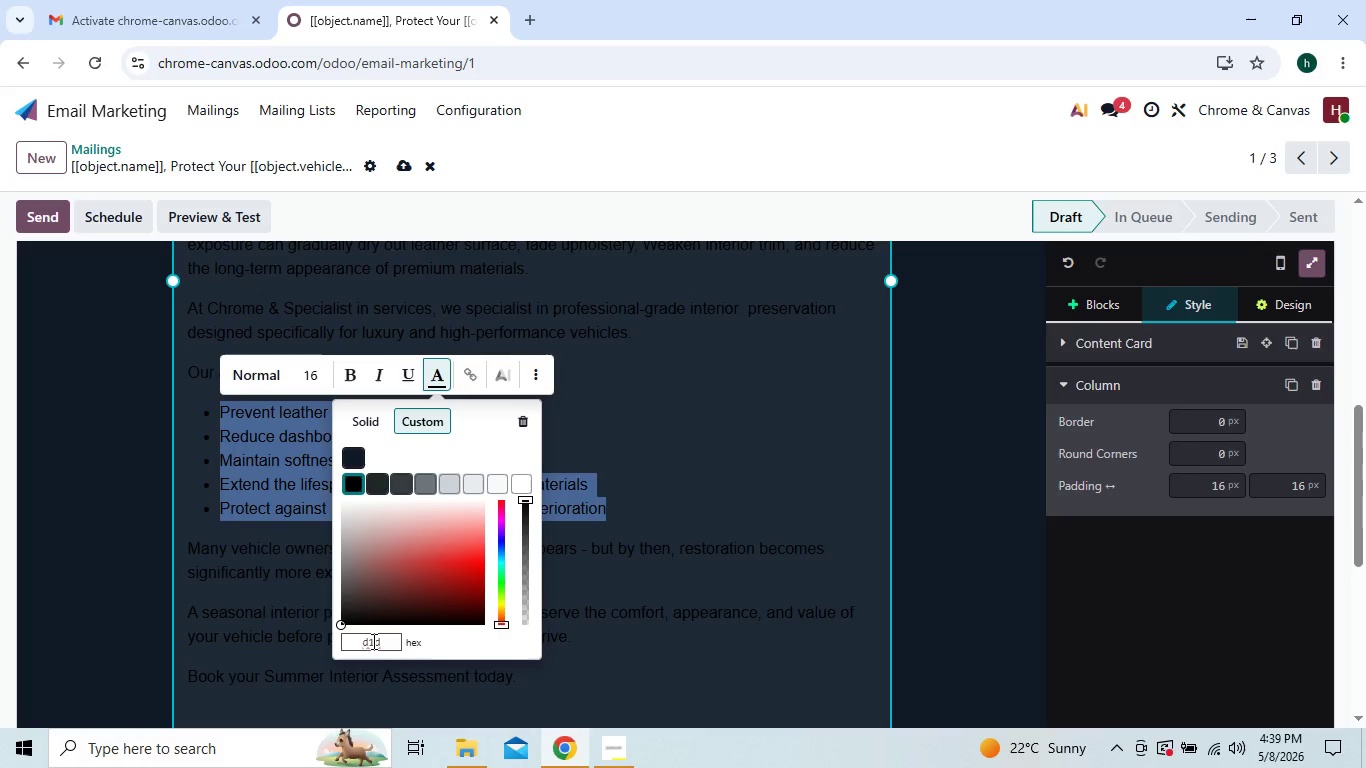 
type(5d)
 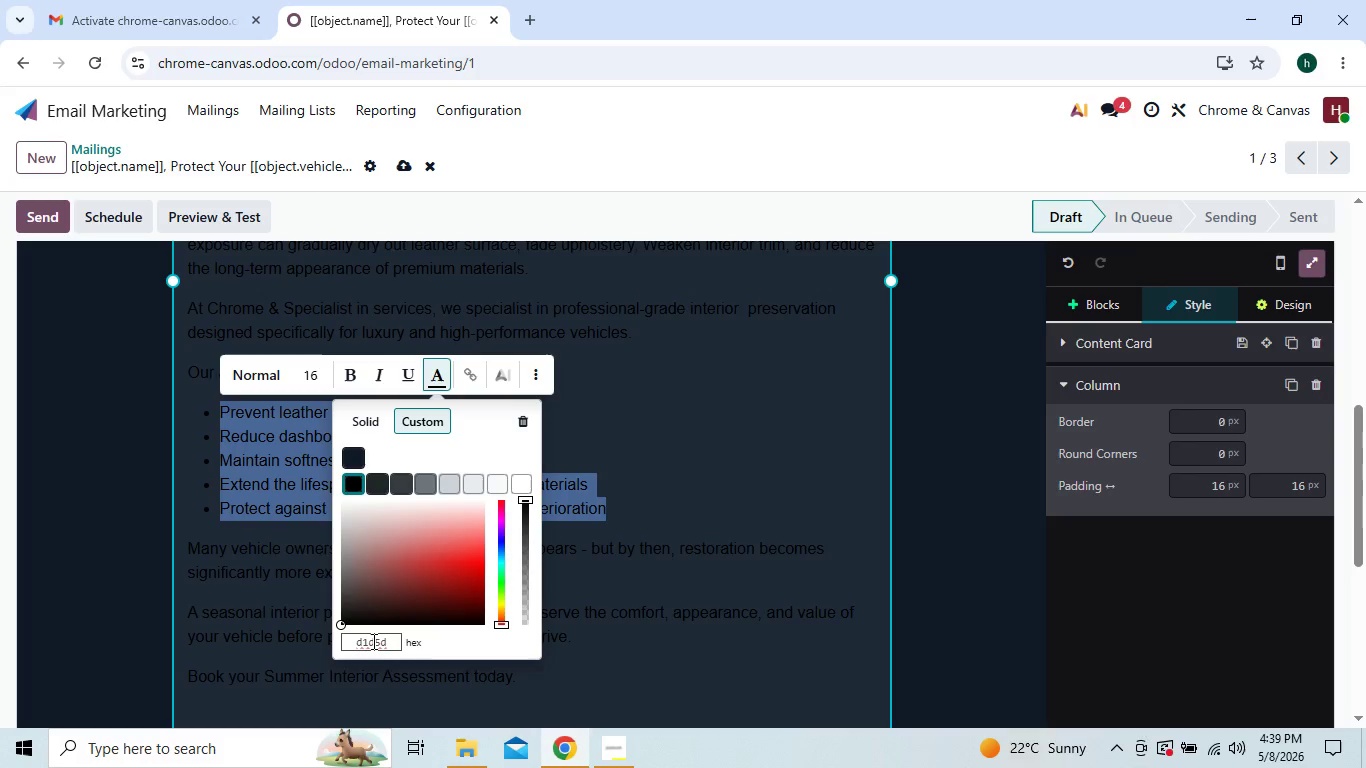 
key(B)
 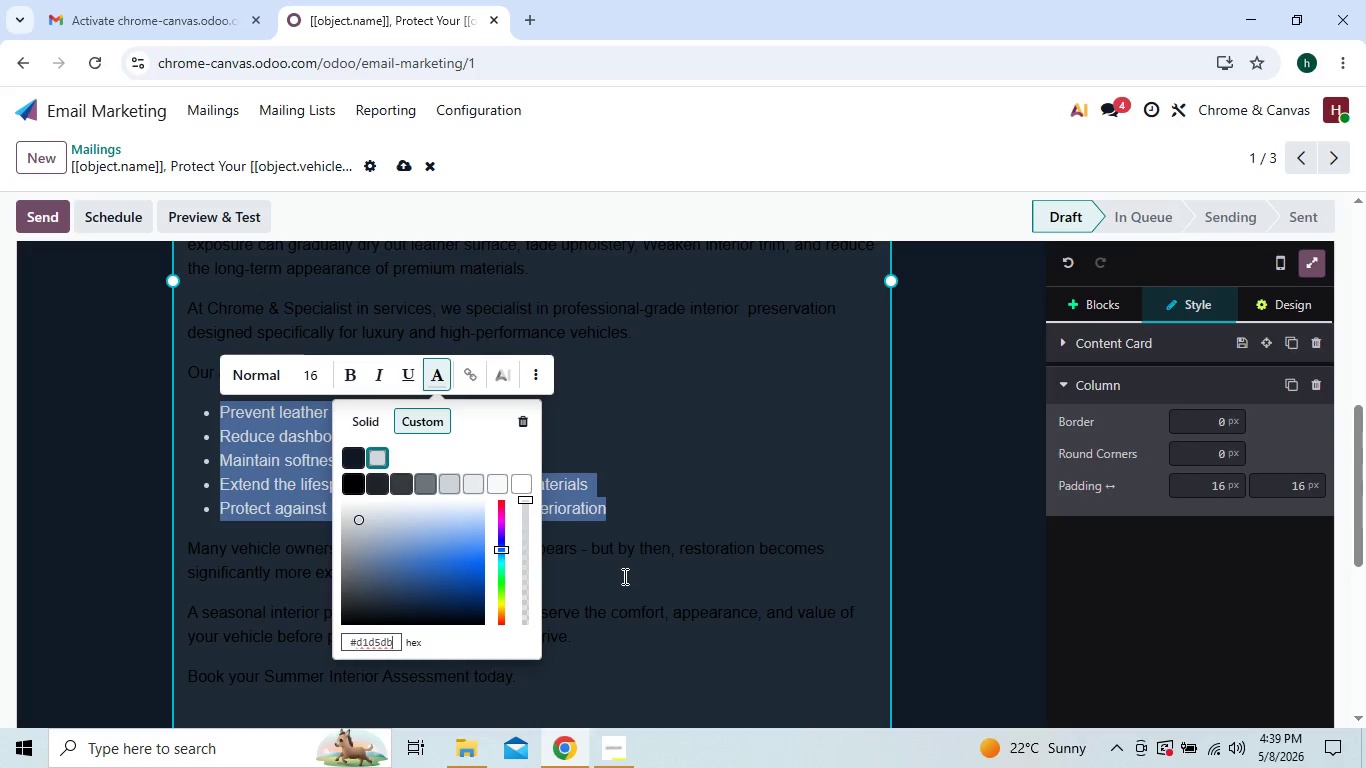 
left_click([691, 467])
 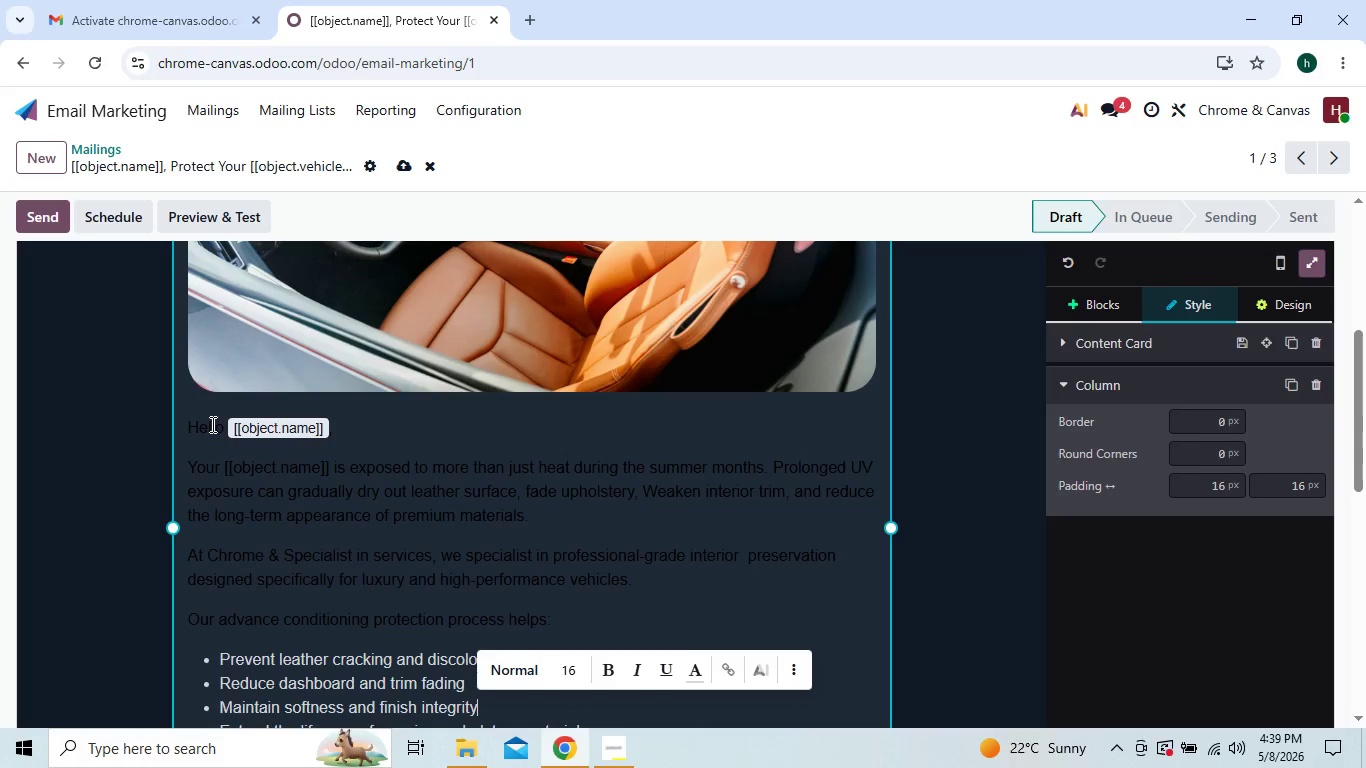 
wait(5.97)
 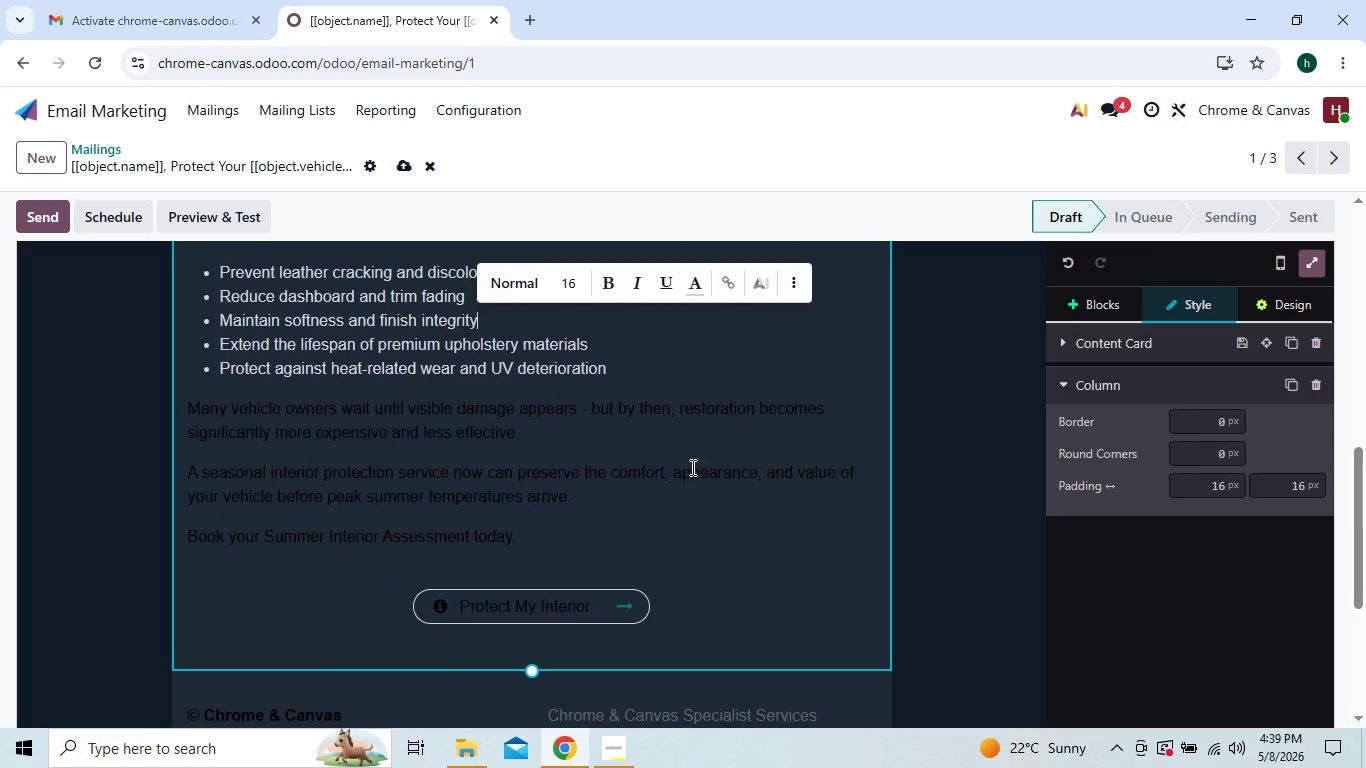 
left_click_drag(start_coordinate=[186, 423], to_coordinate=[551, 616])
 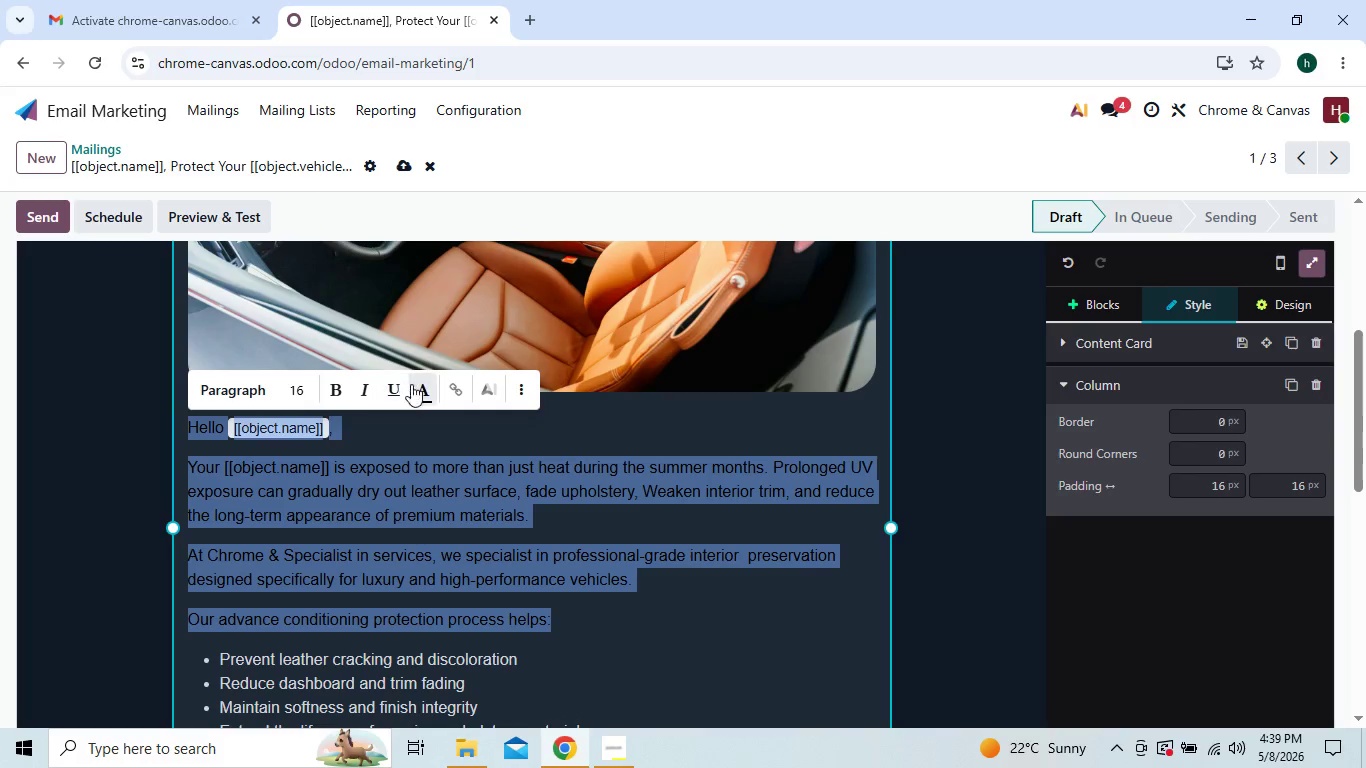 
left_click([417, 389])
 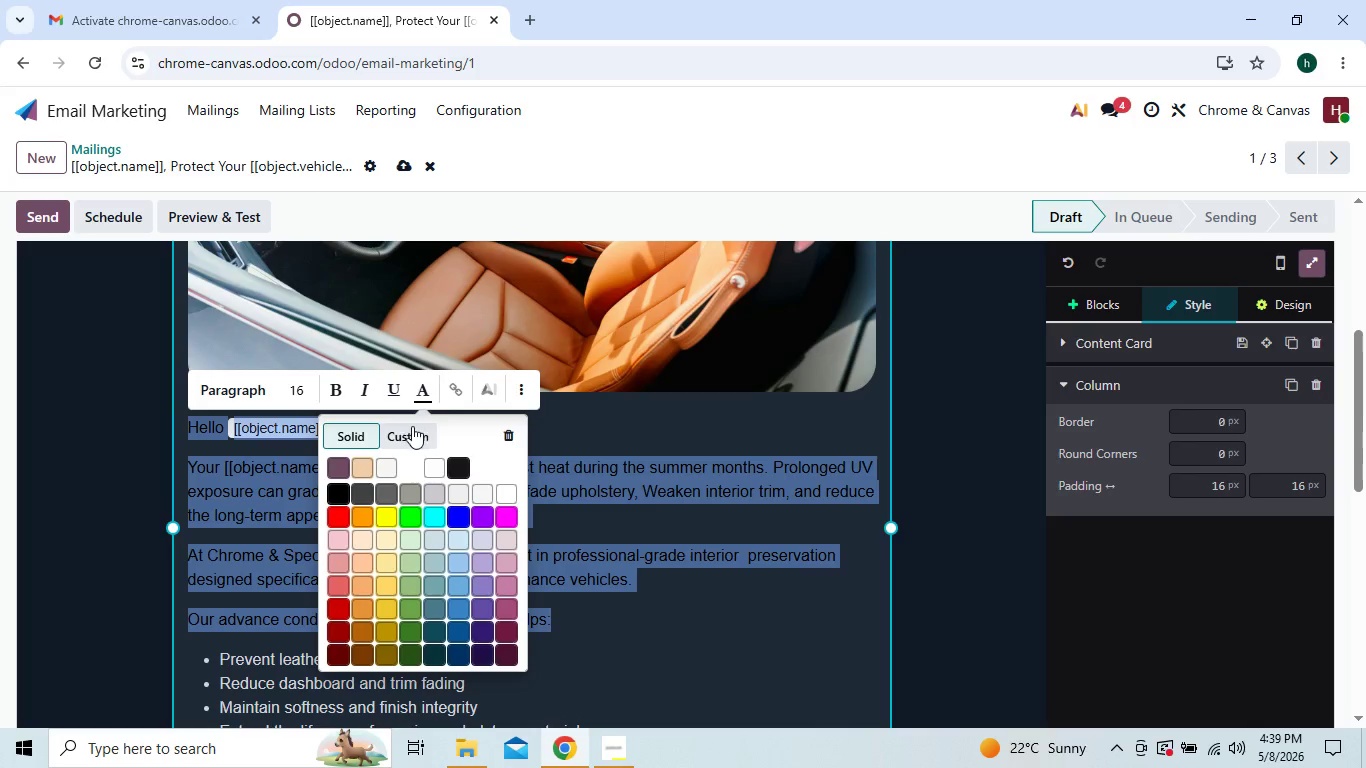 
left_click([407, 433])
 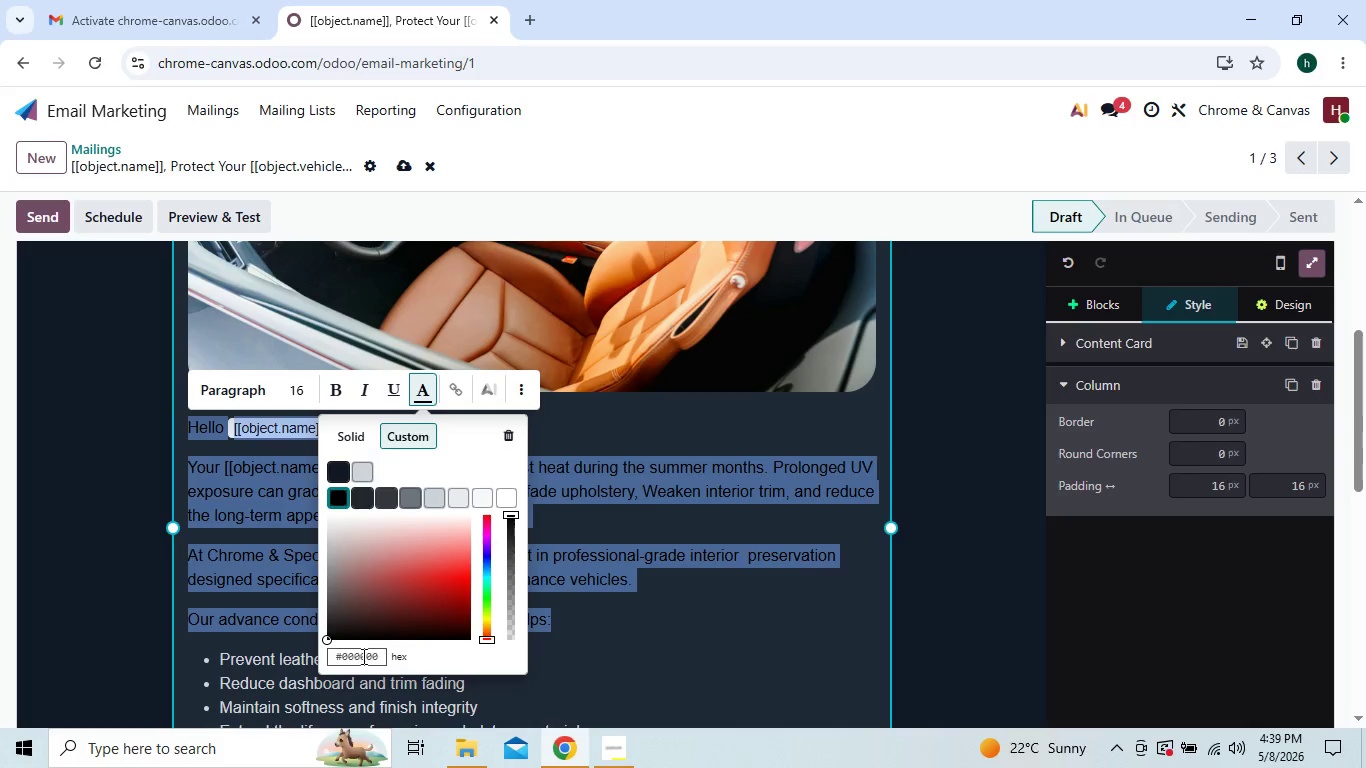 
left_click([362, 657])
 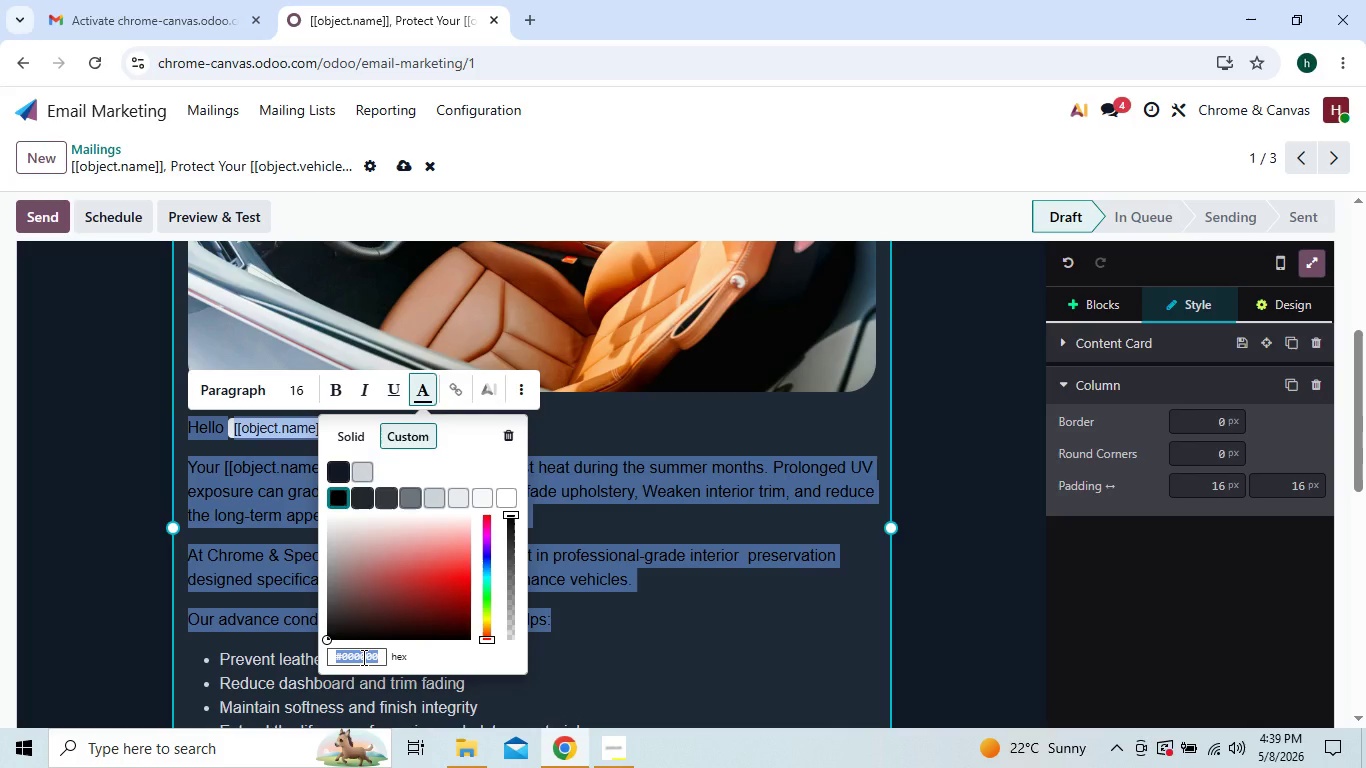 
type(f9)
 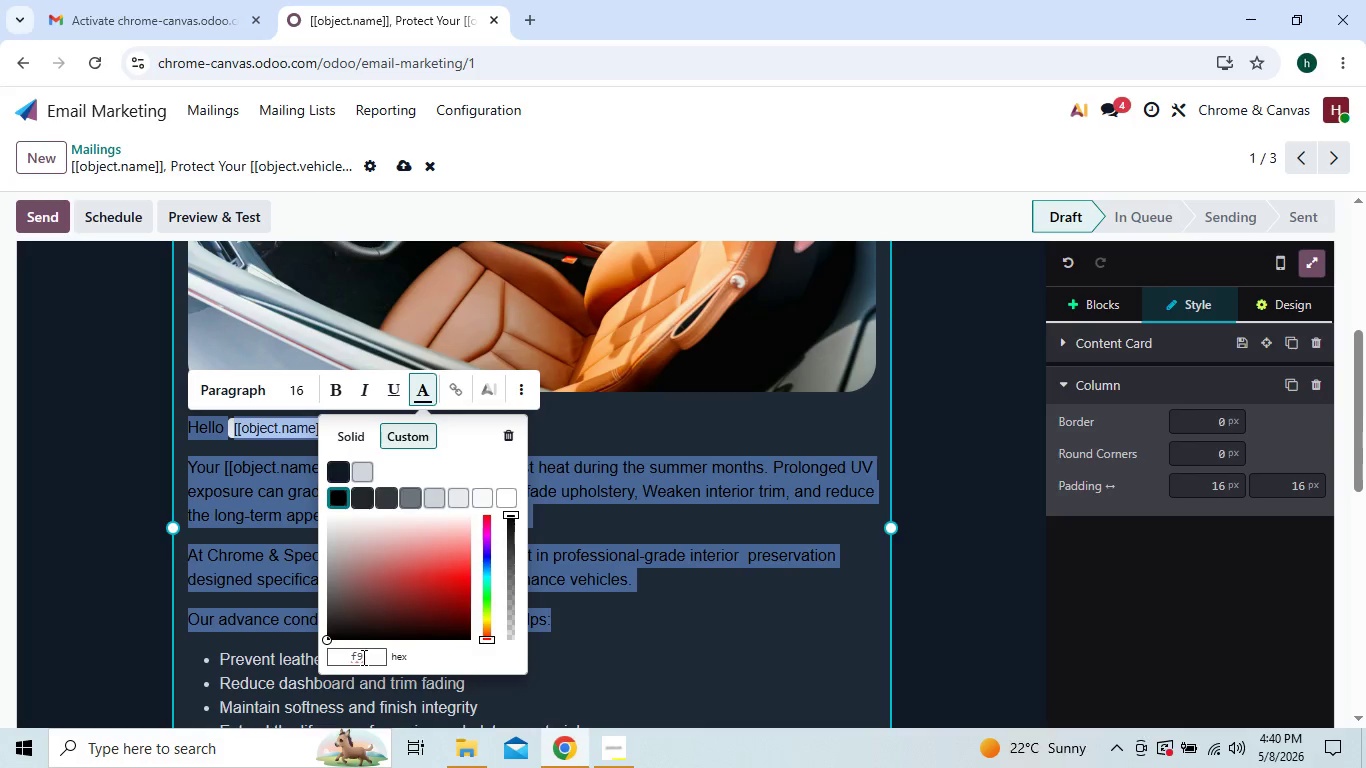 
type(fafb)
 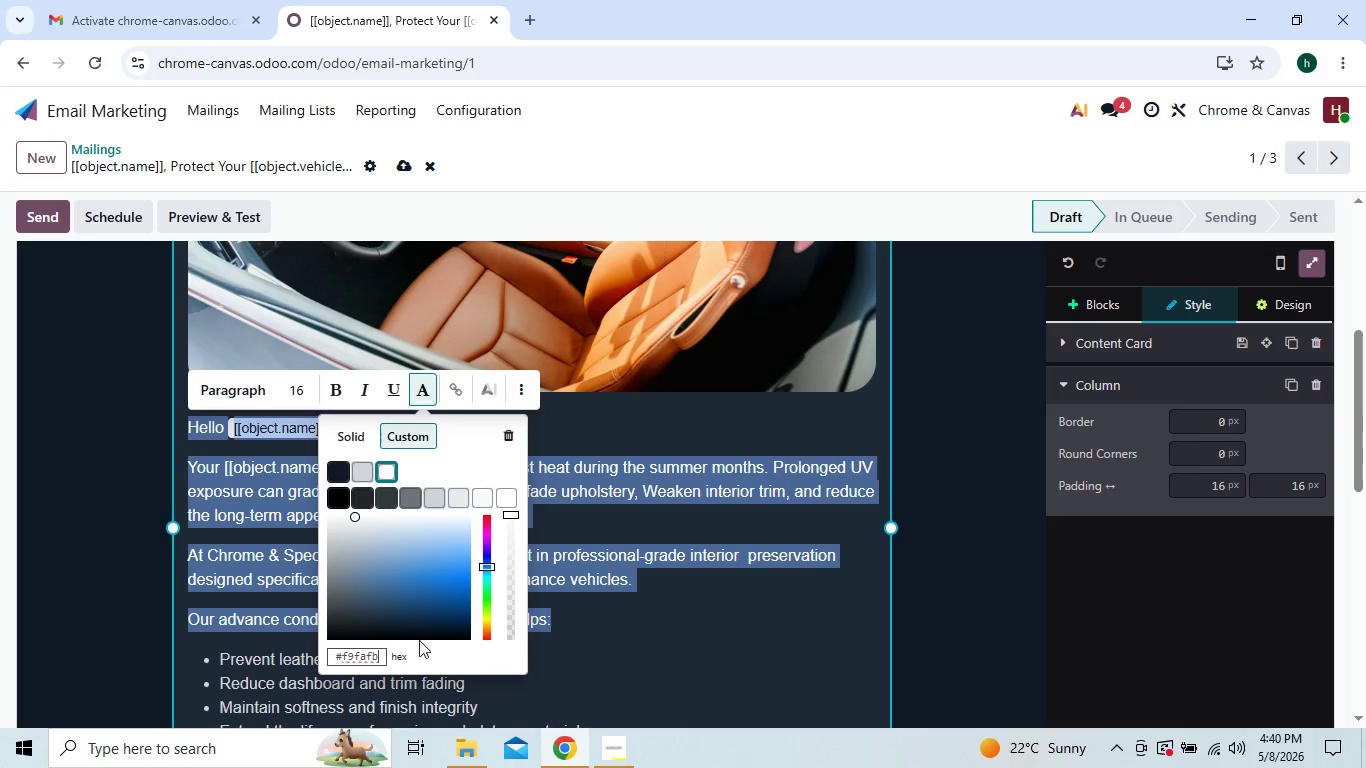 
key(Control+A)
 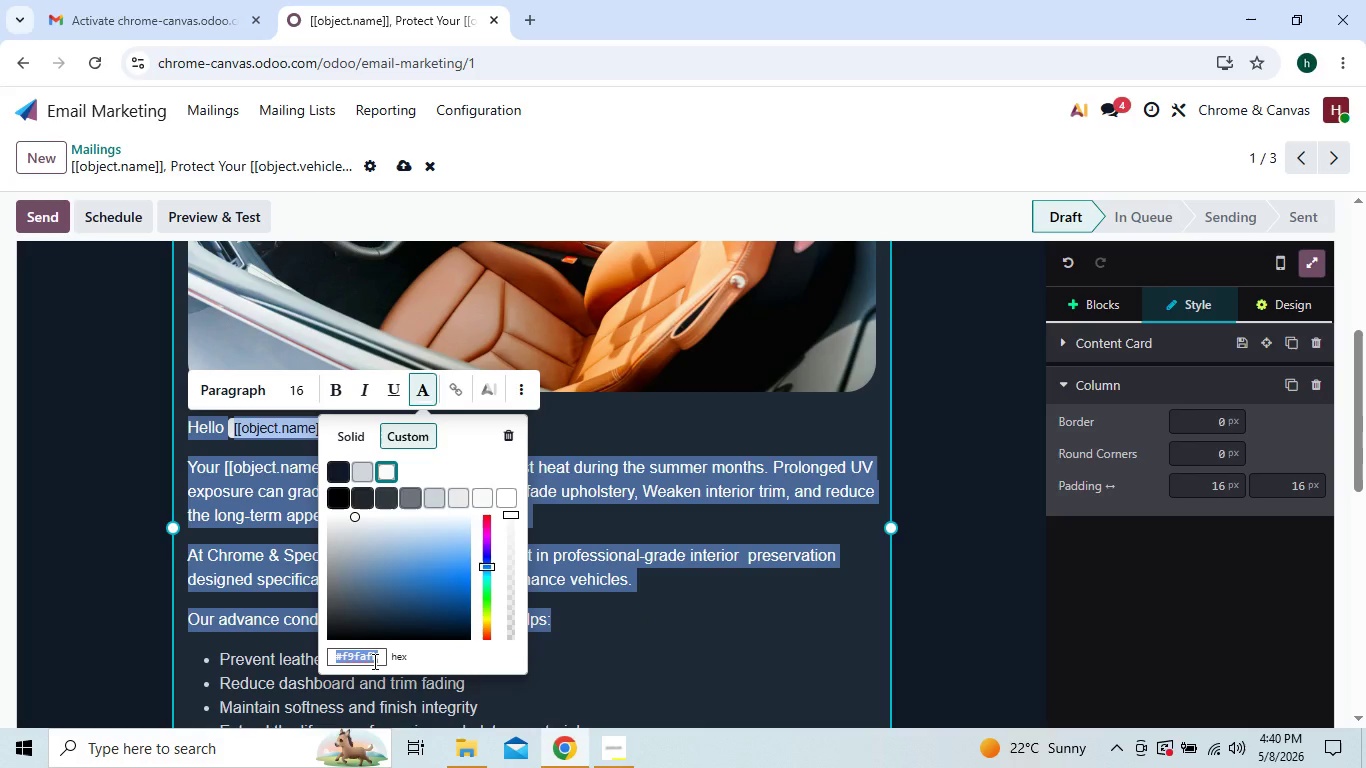 
key(Control+C)
 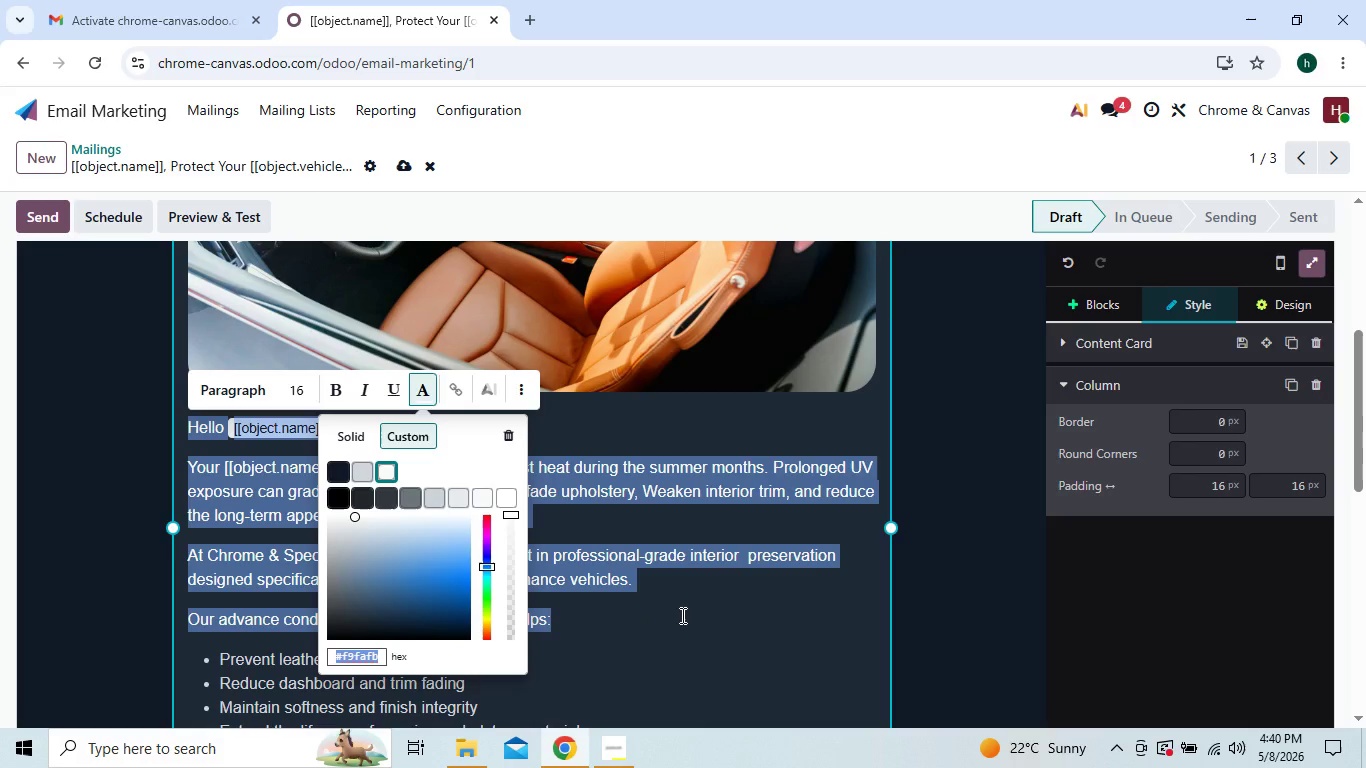 
left_click([681, 615])
 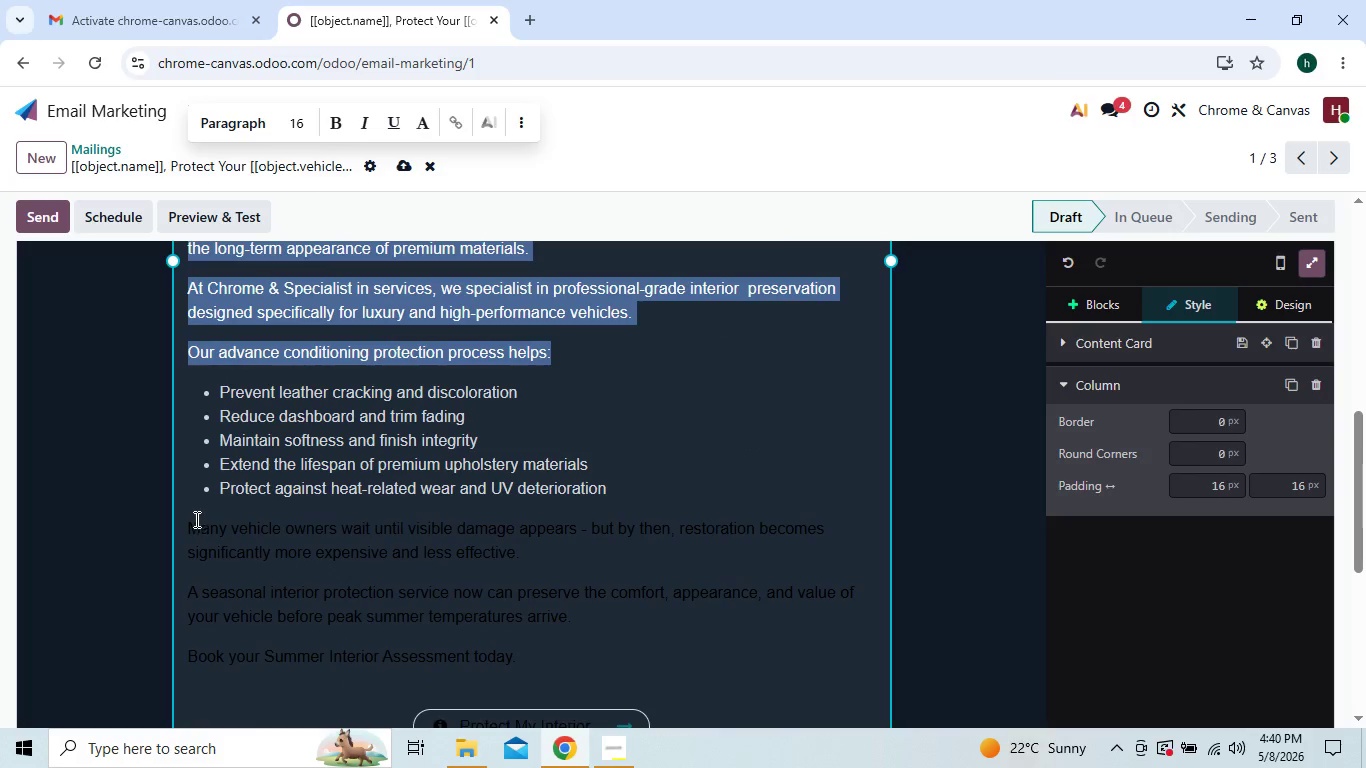 
left_click_drag(start_coordinate=[188, 519], to_coordinate=[524, 648])
 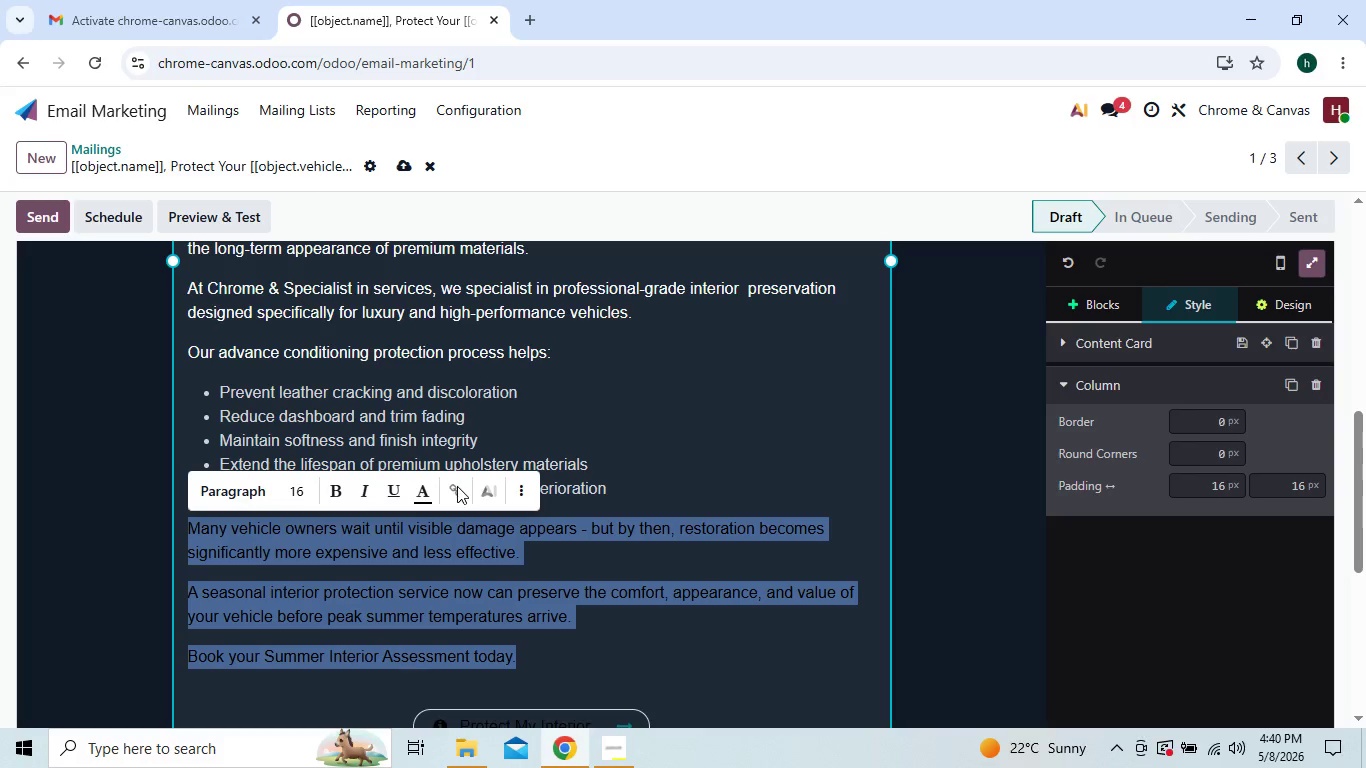 
left_click([414, 489])
 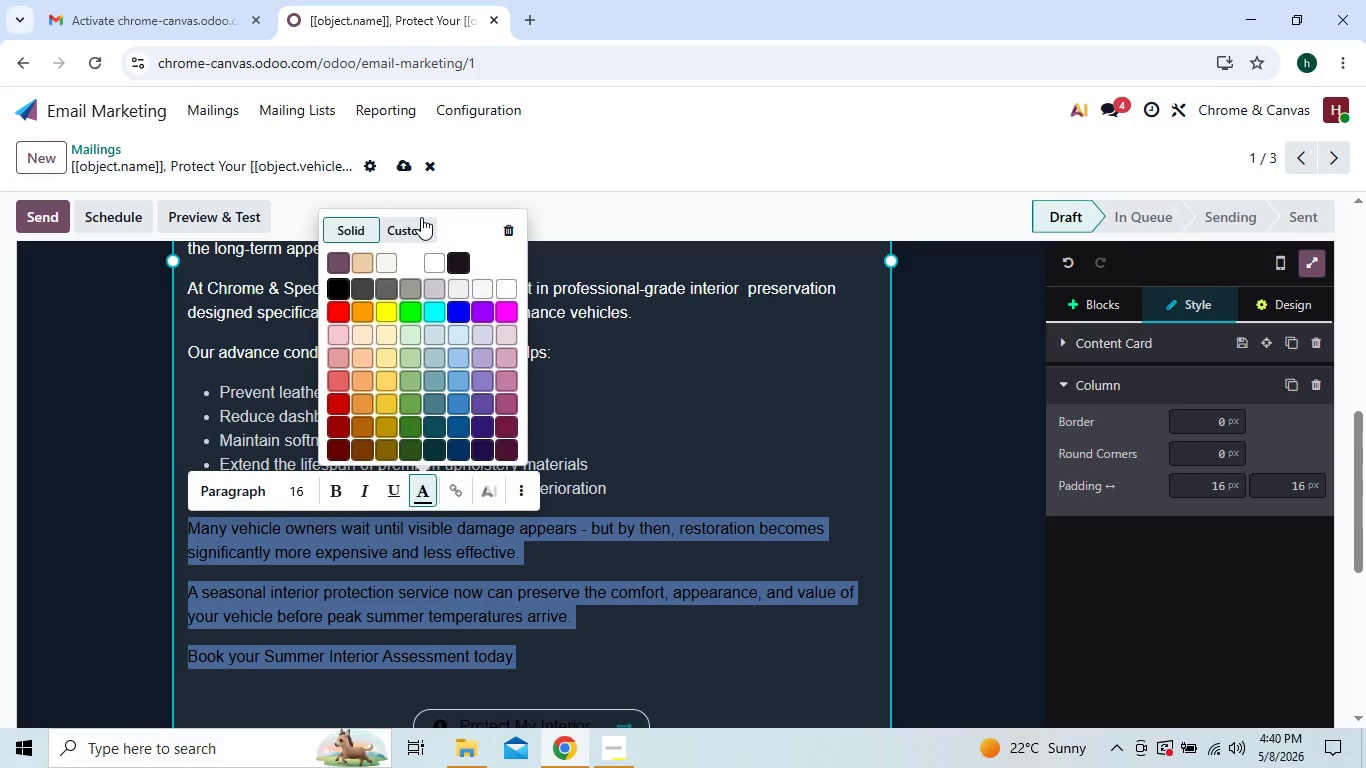 
left_click([421, 217])
 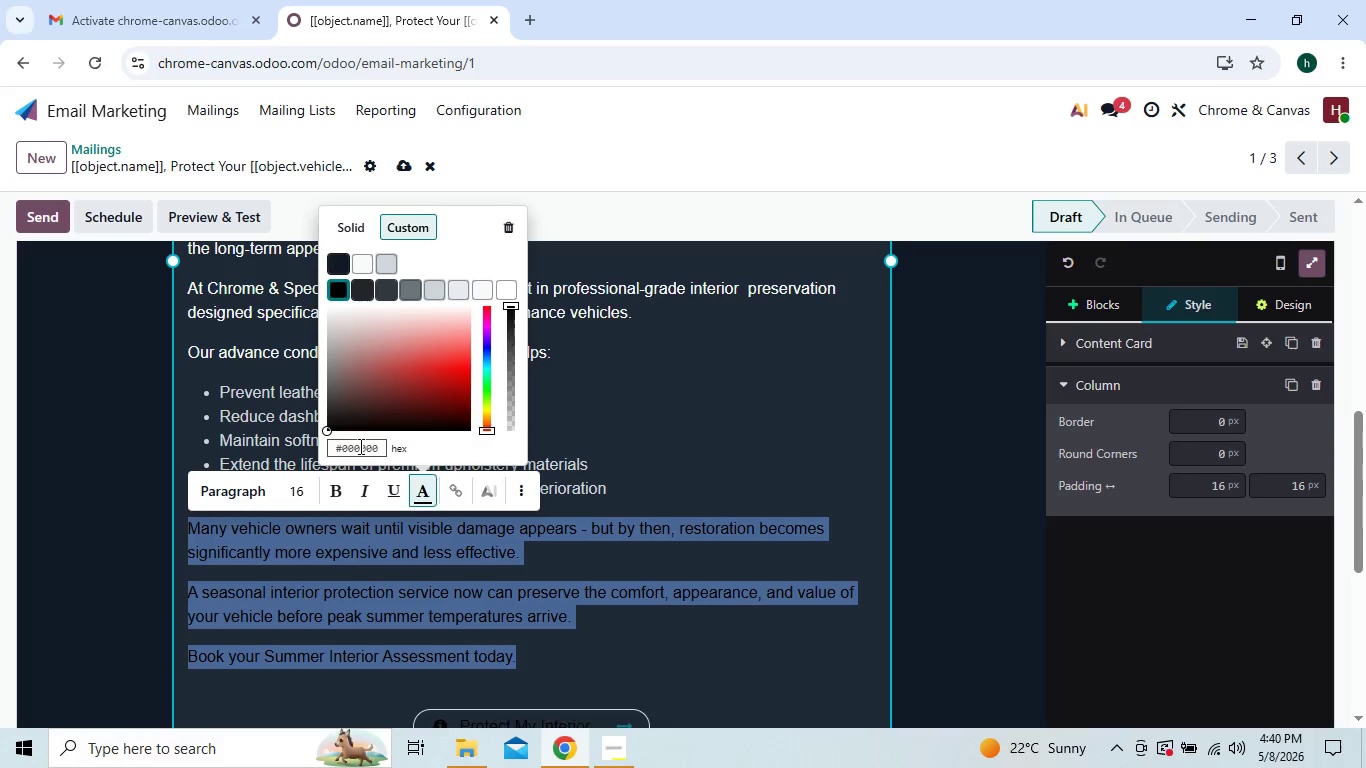 
left_click([359, 446])
 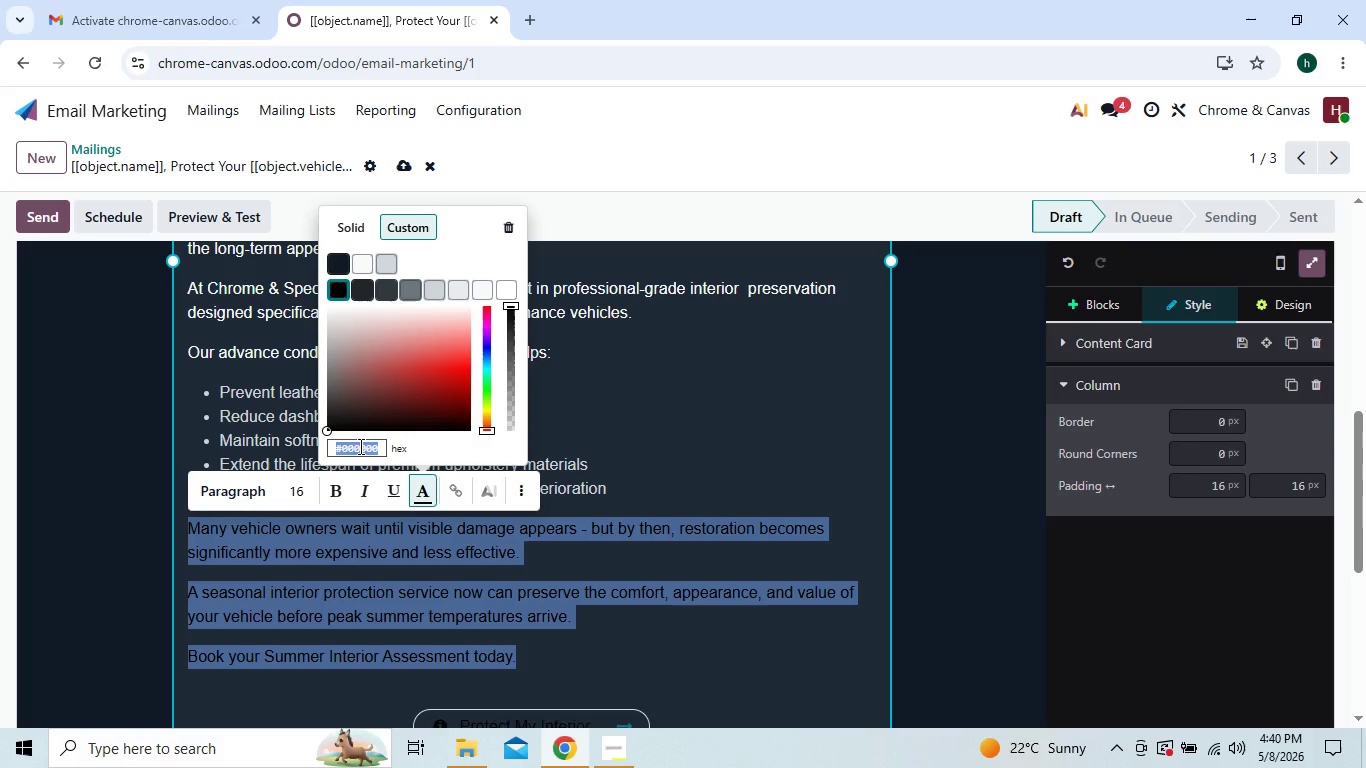 
key(Control+V)
 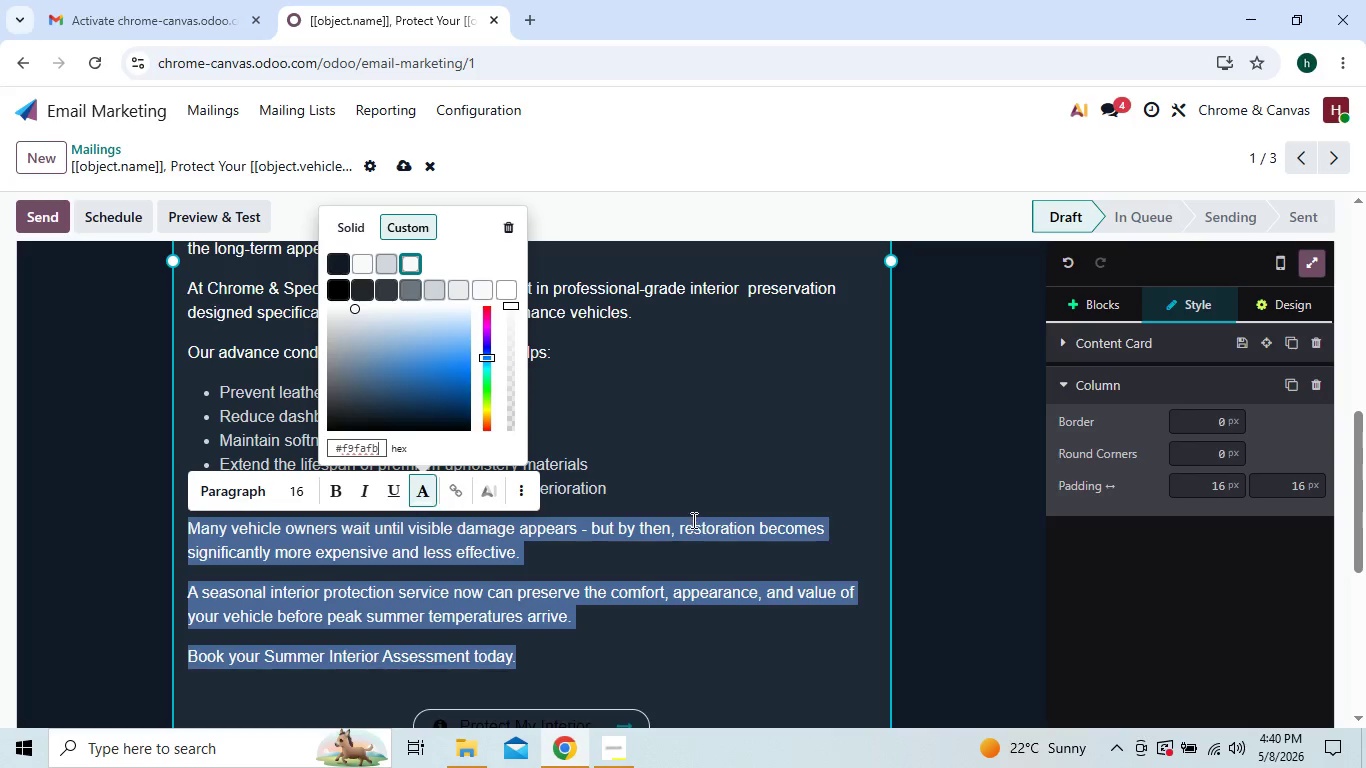 
left_click([719, 508])
 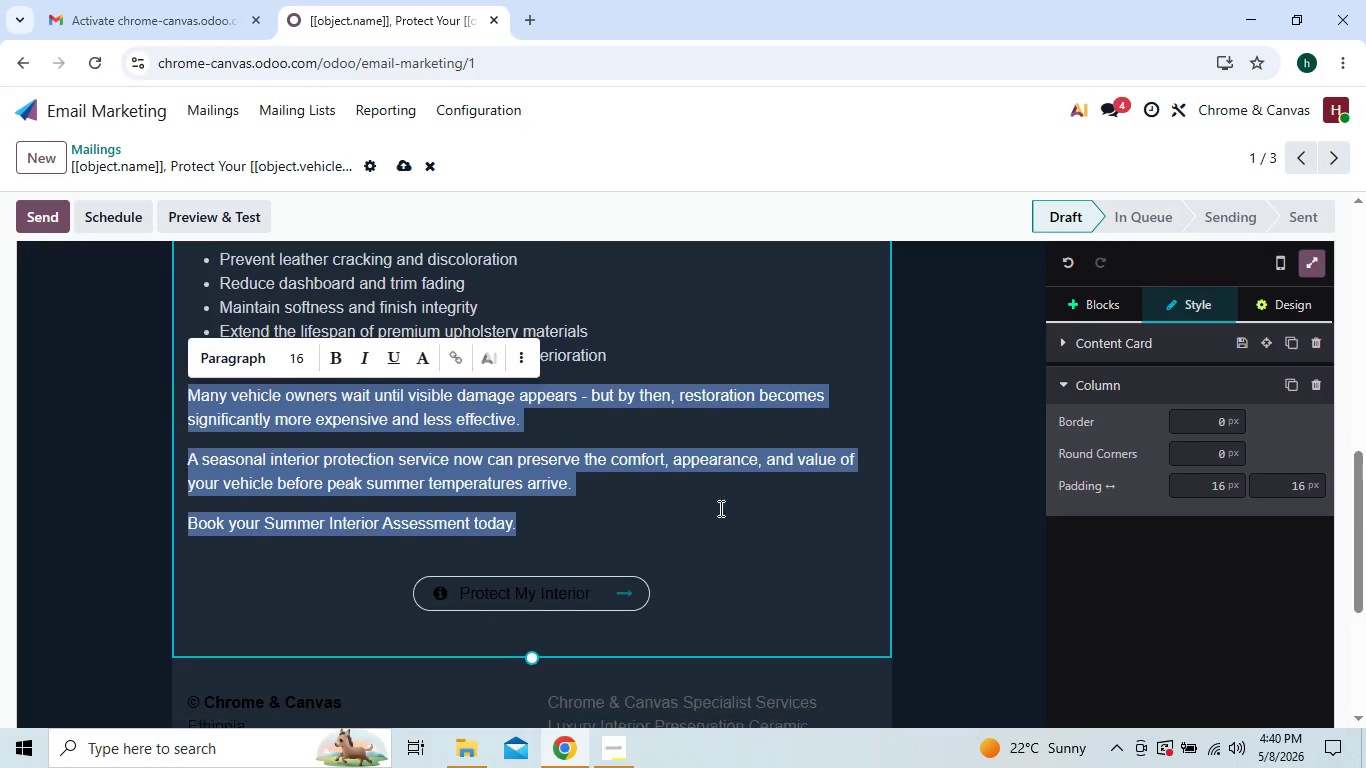 
left_click([719, 508])
 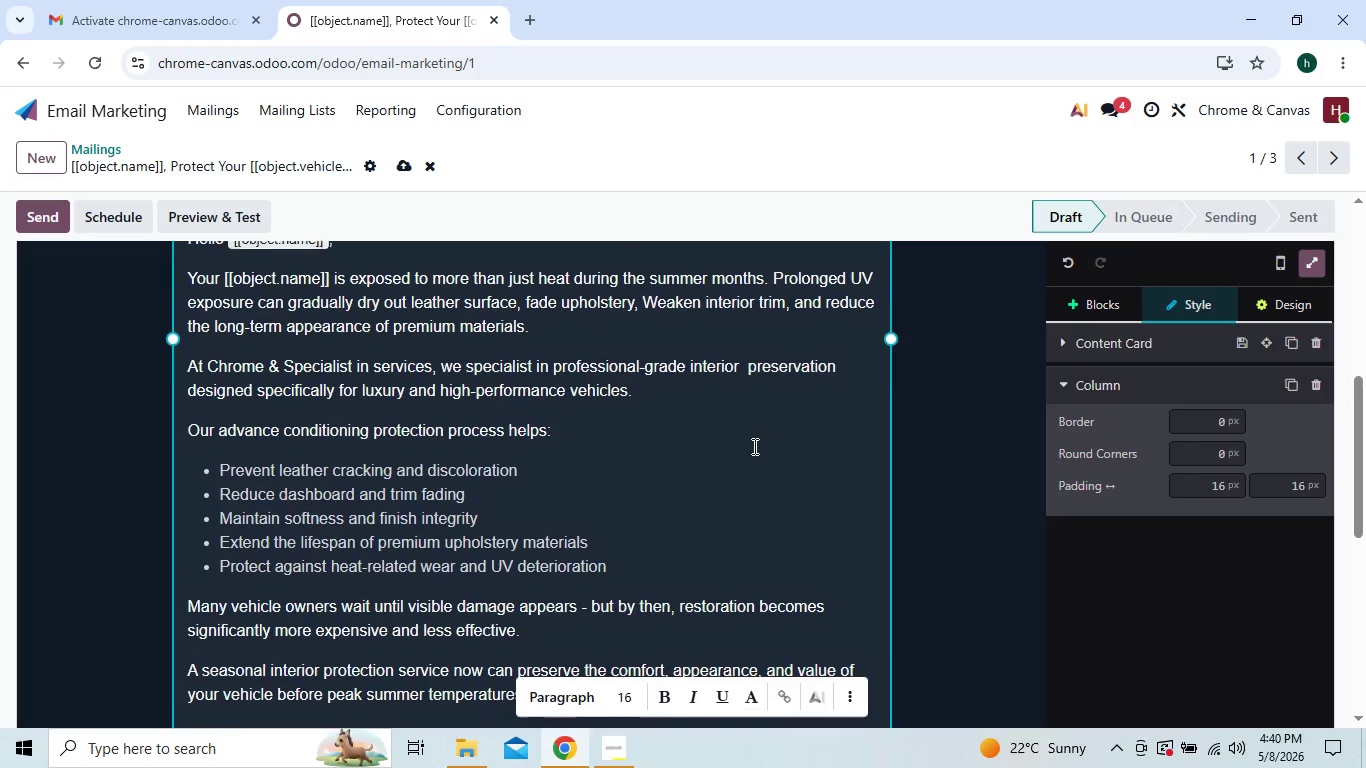 
left_click([922, 425])
 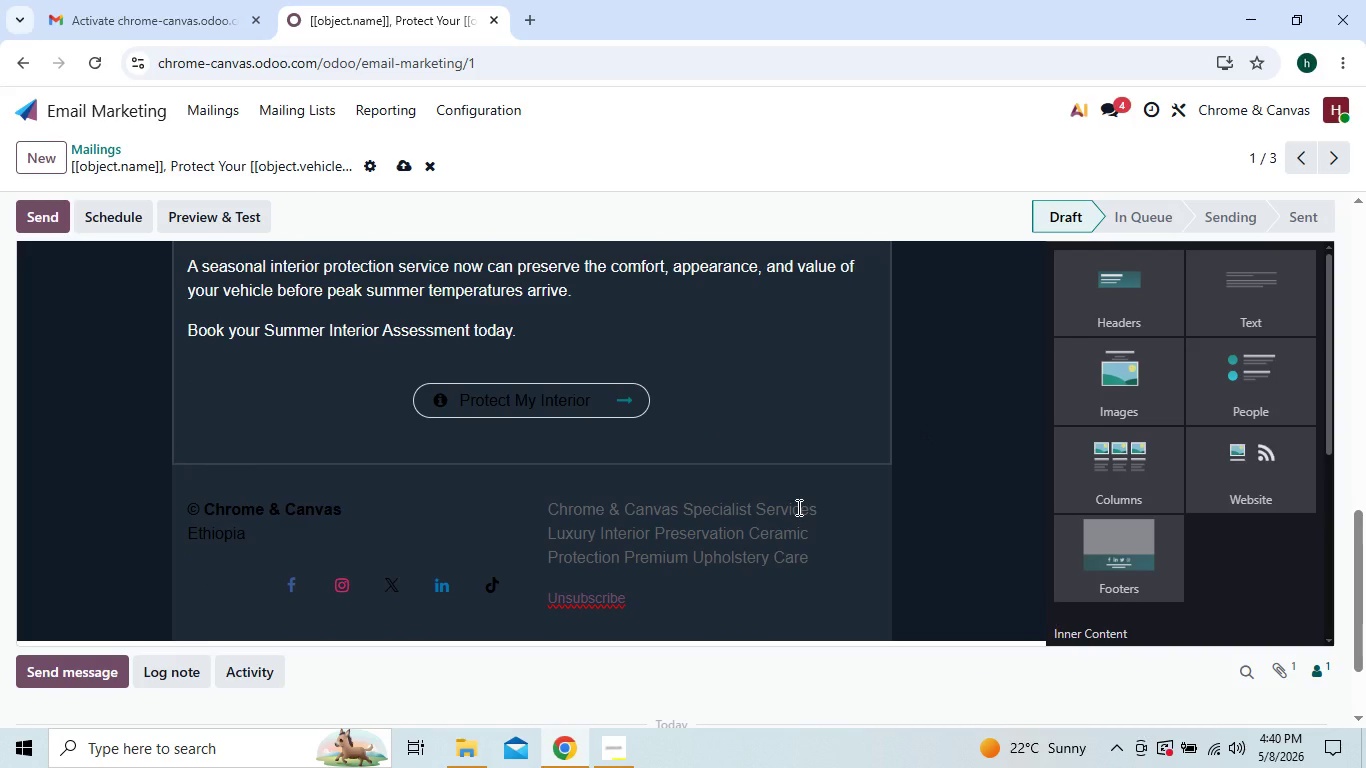 
wait(9.09)
 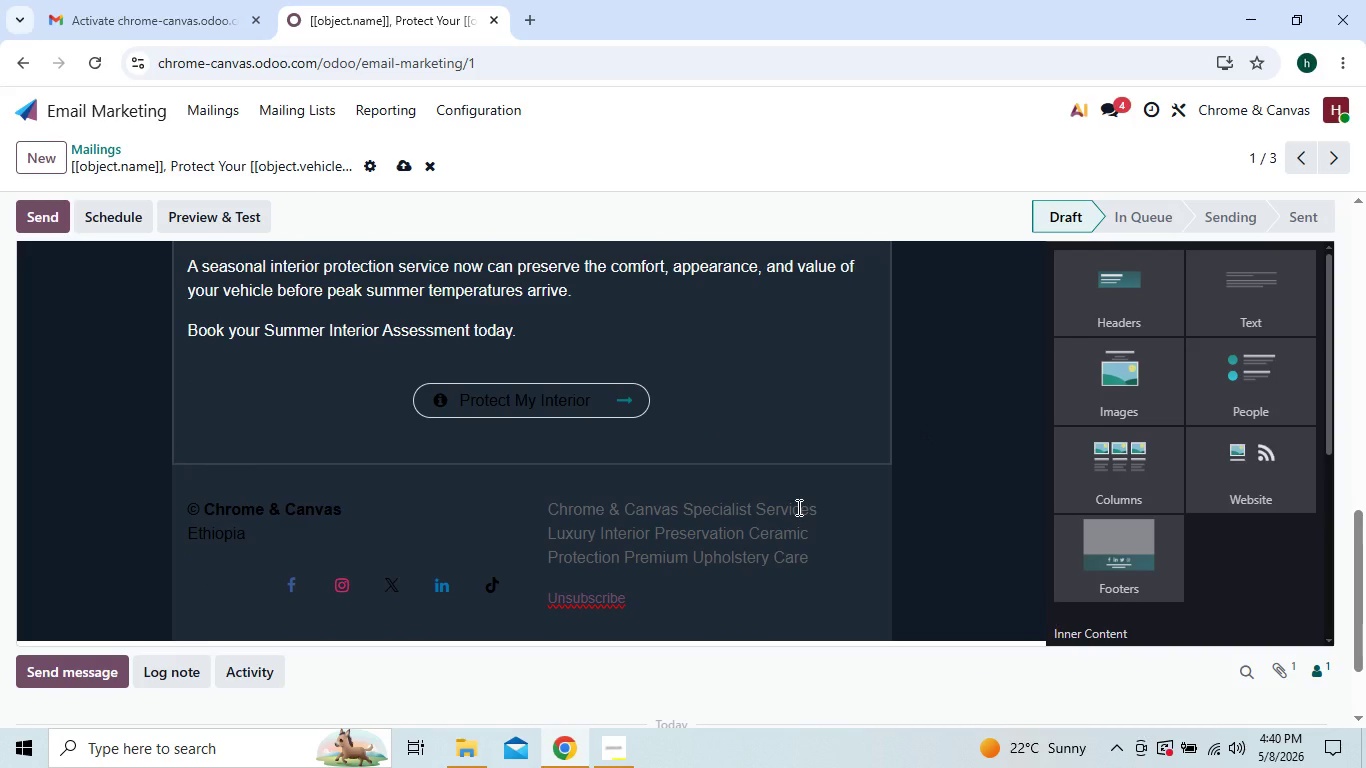 
left_click([641, 400])
 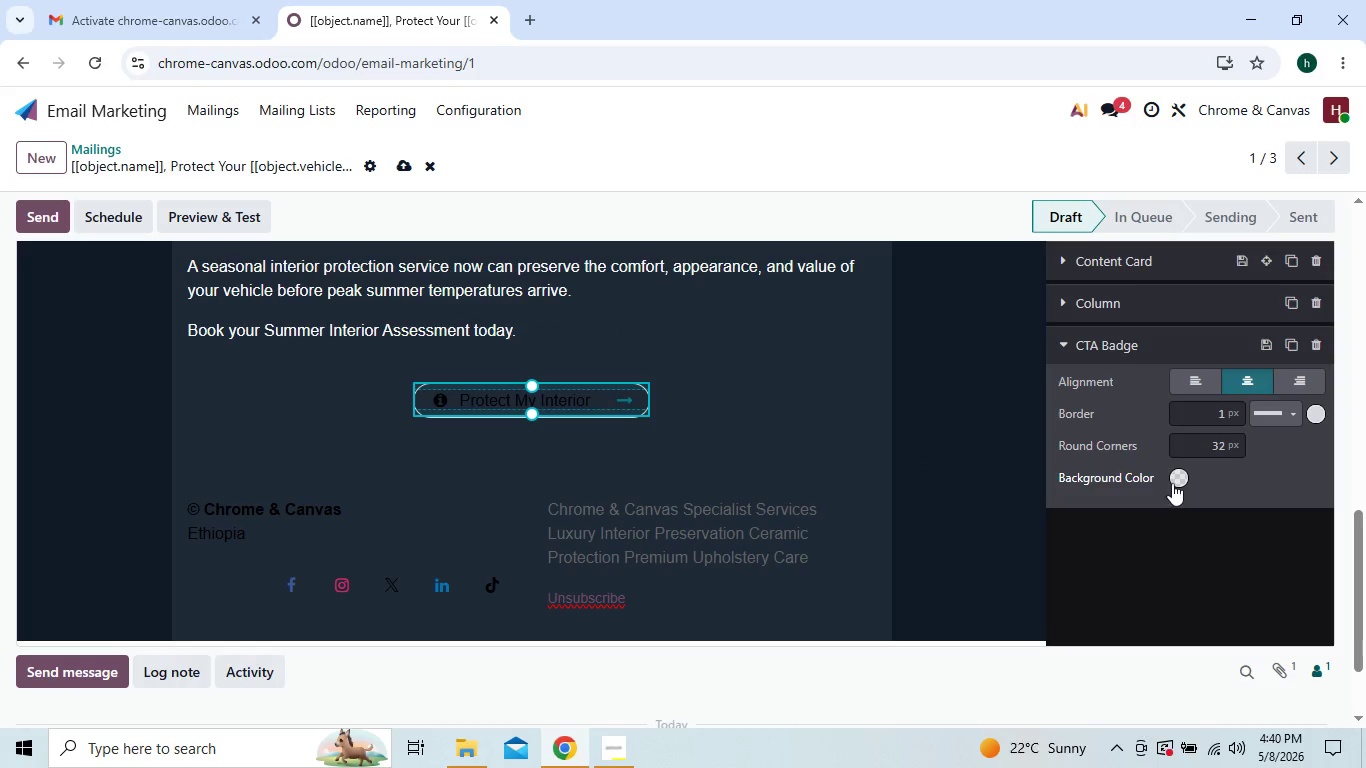 
left_click([1177, 474])
 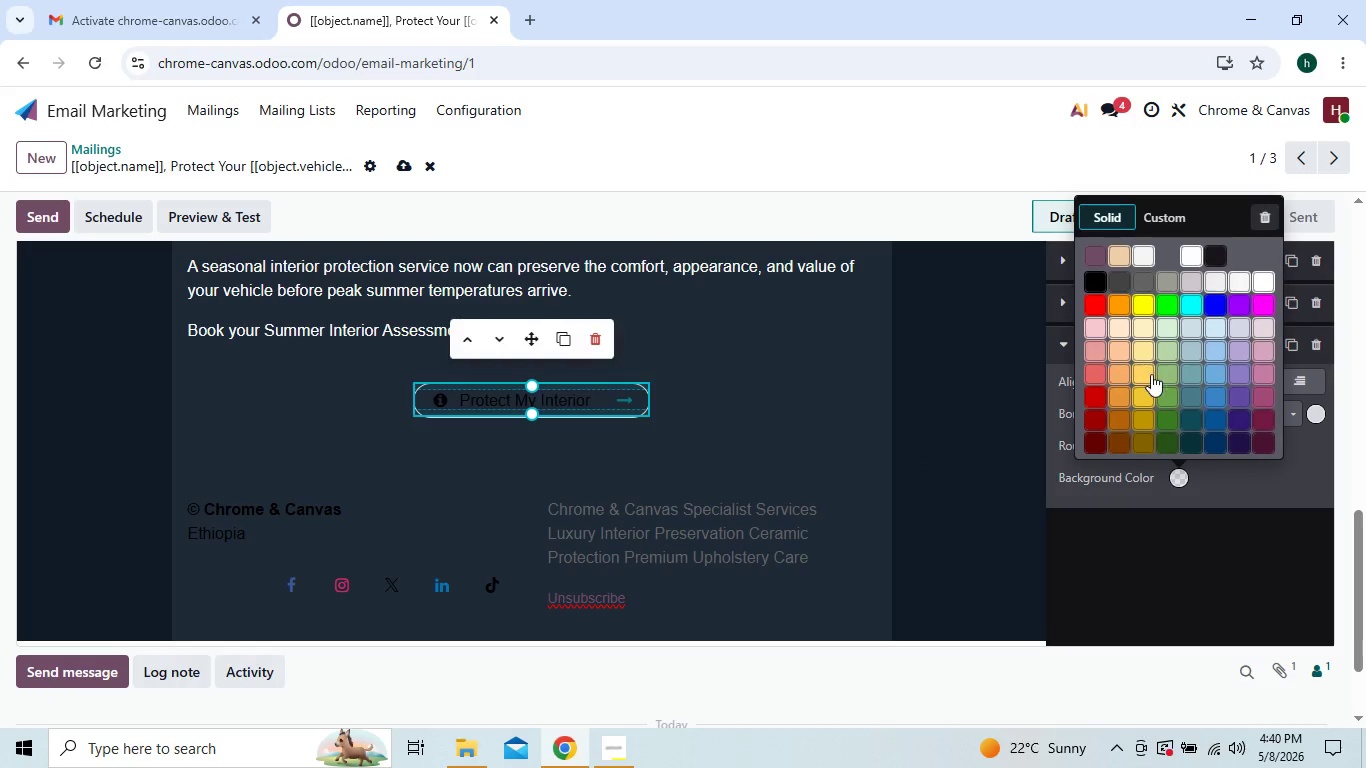 
left_click([1155, 220])
 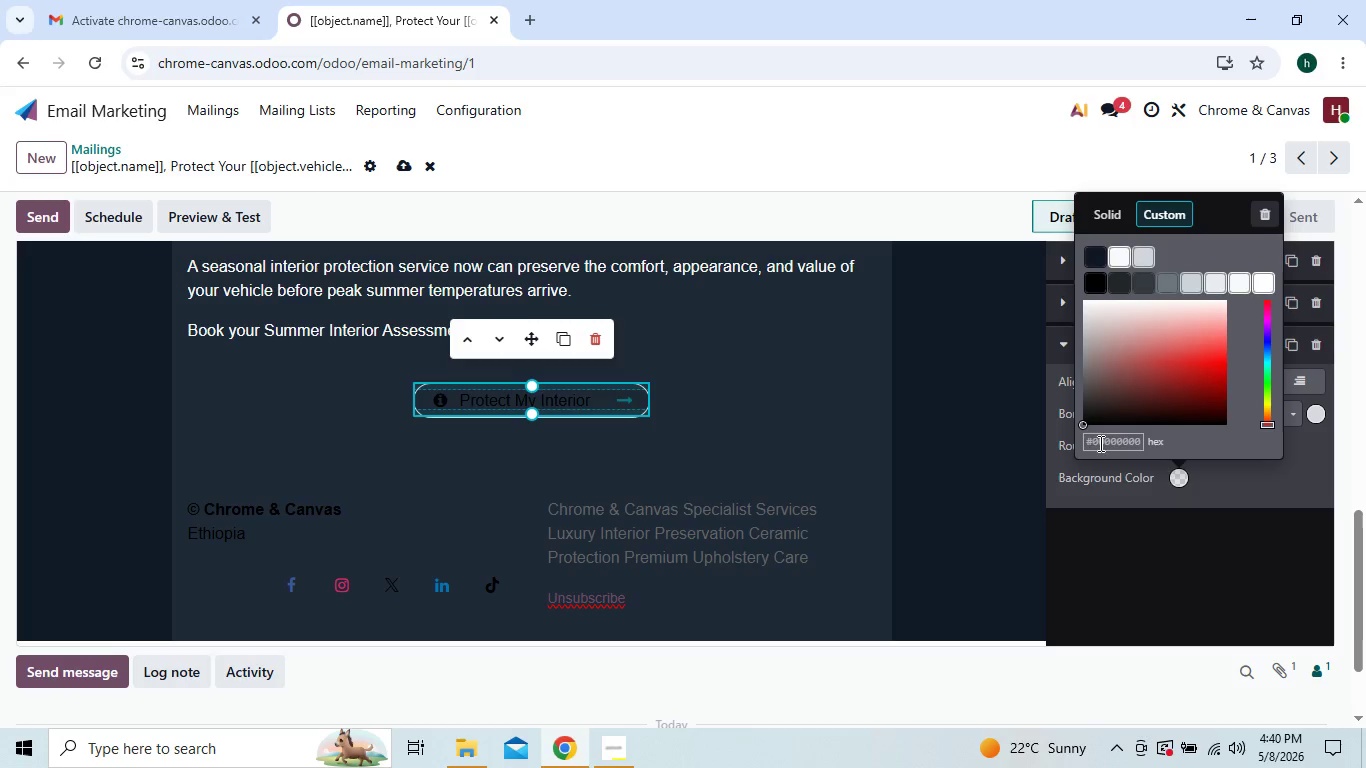 
left_click([1108, 443])
 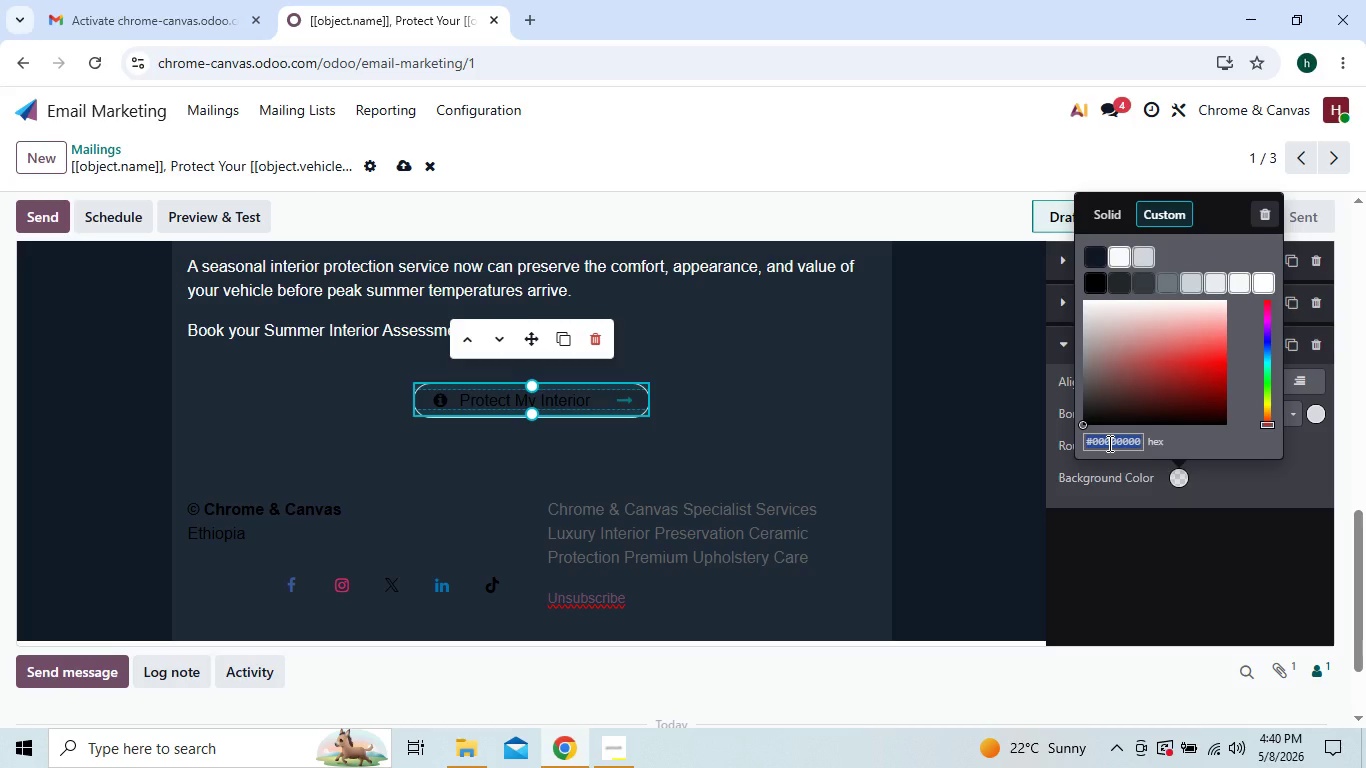 
type(c8a)
 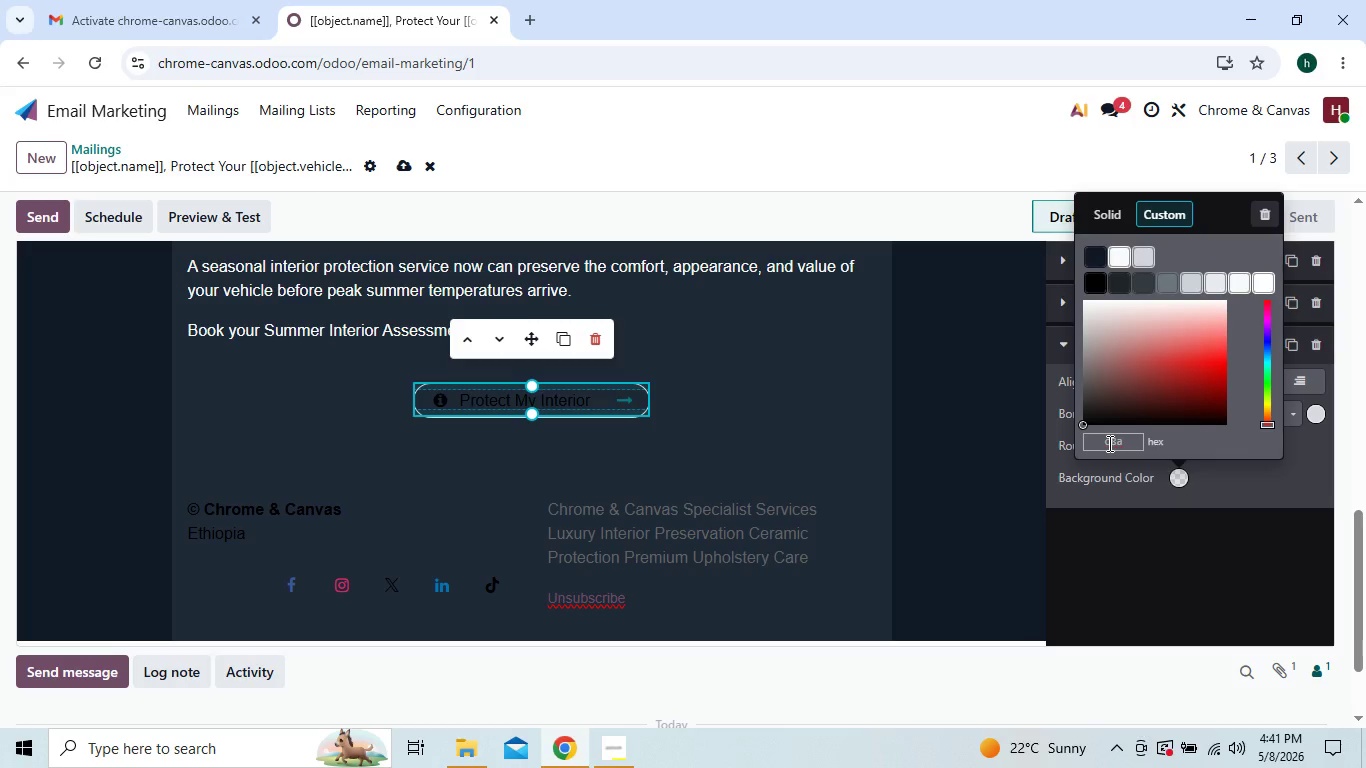 
type(86b)
 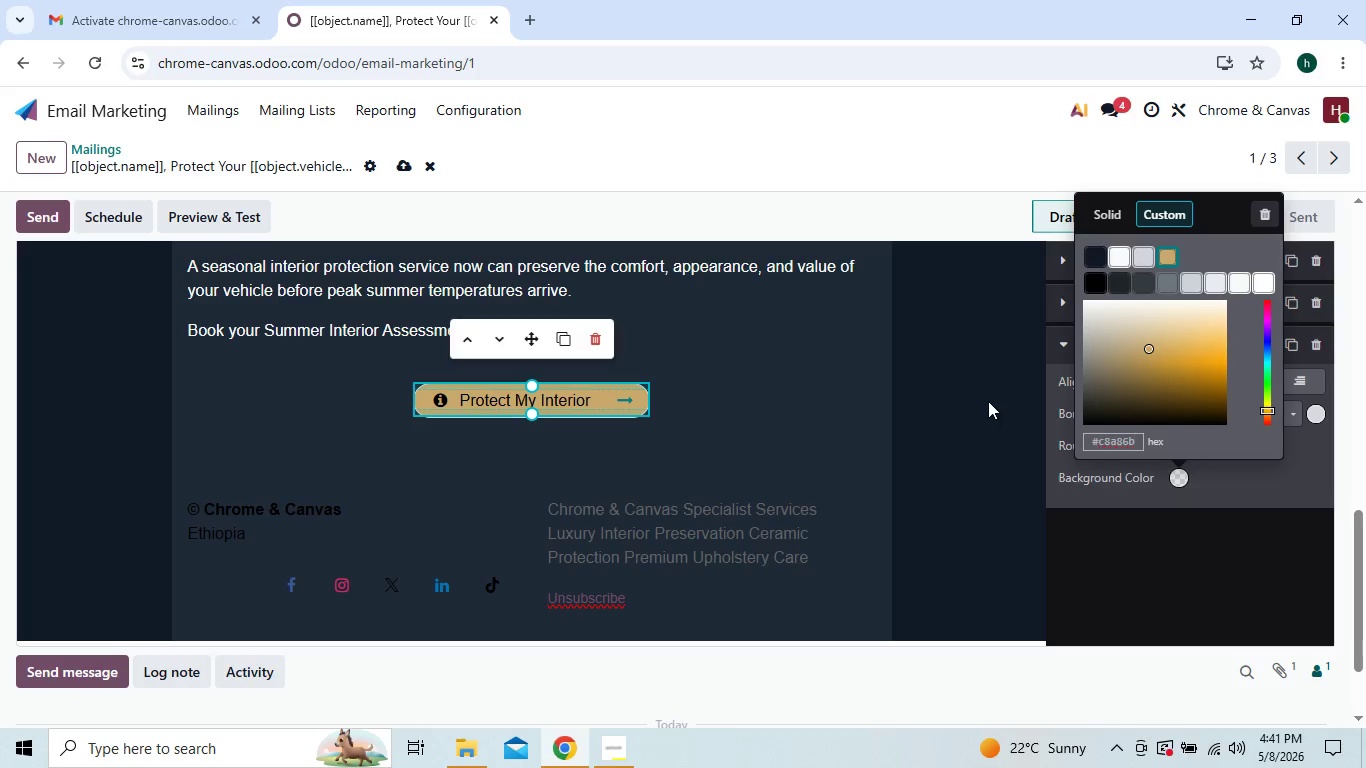 
left_click([929, 409])
 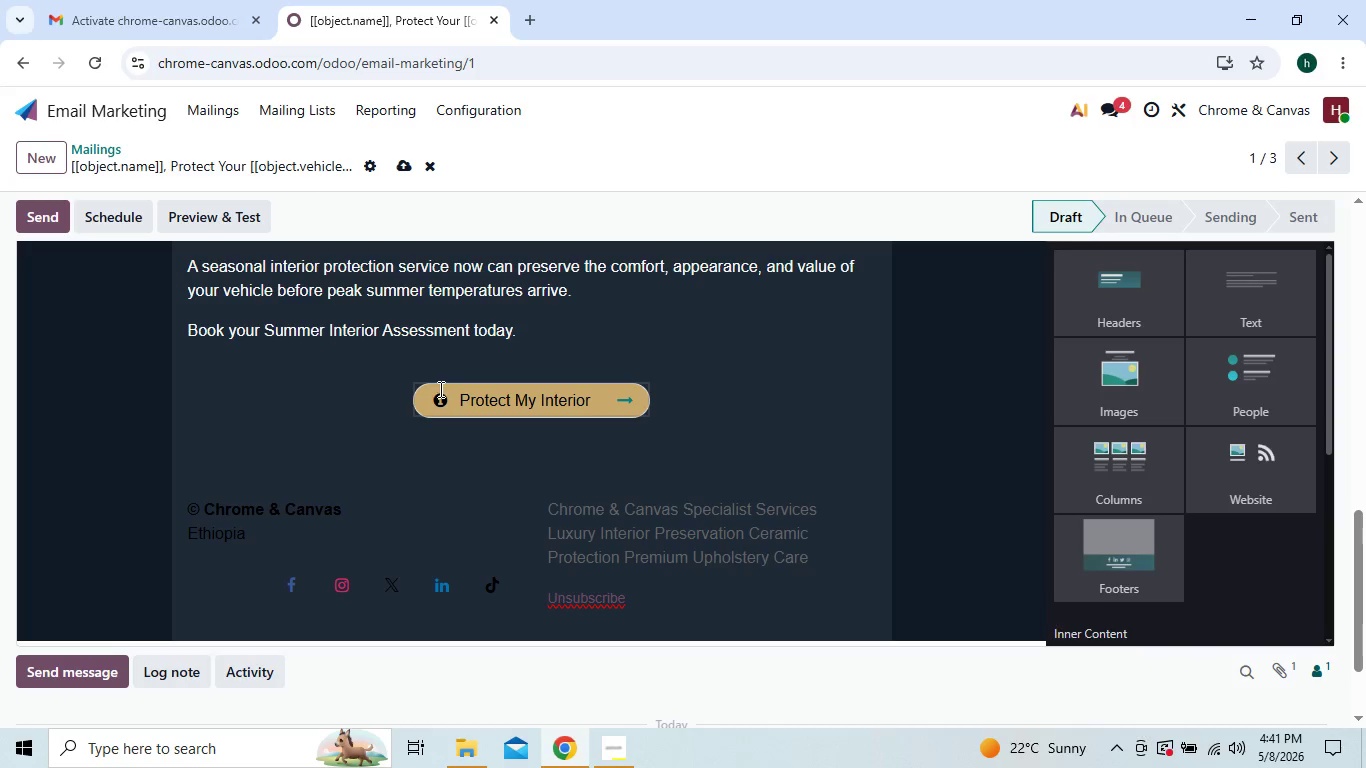 
left_click([433, 397])
 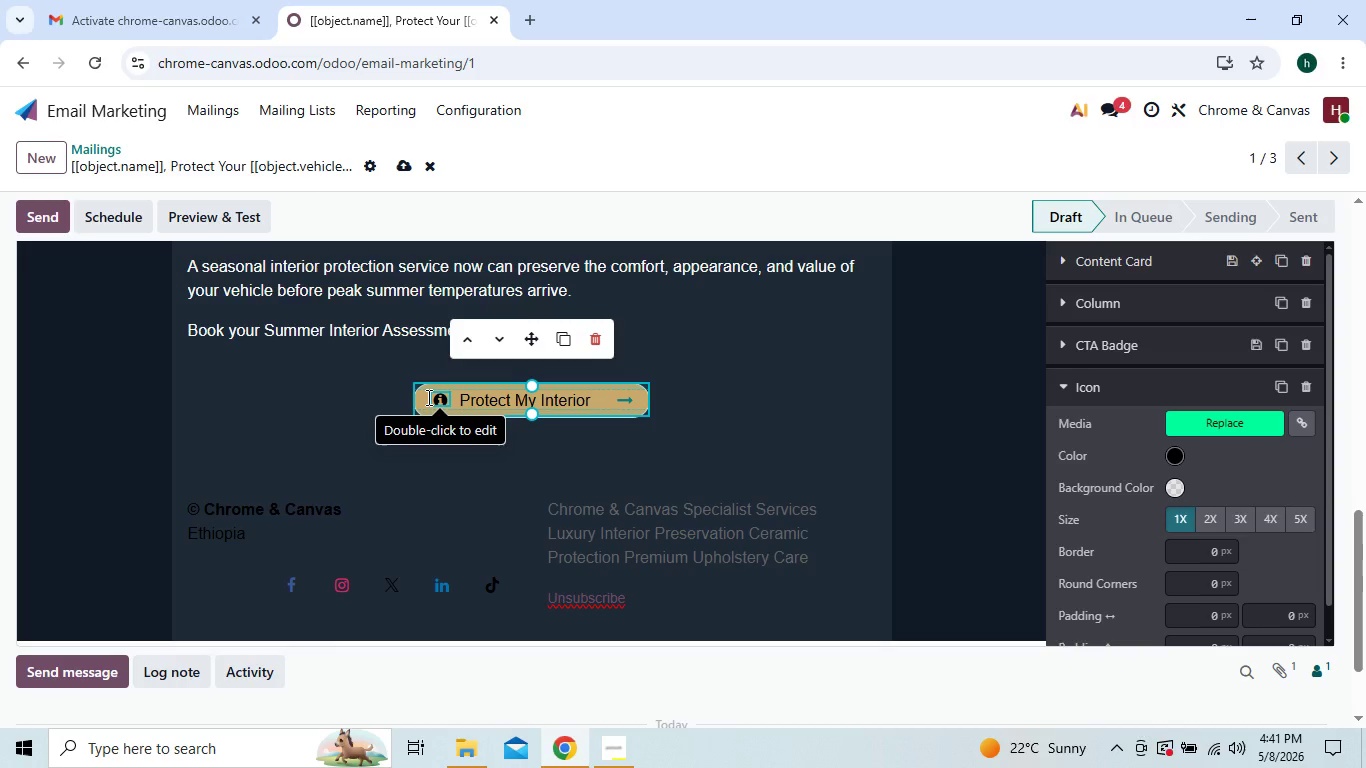 
left_click([427, 397])
 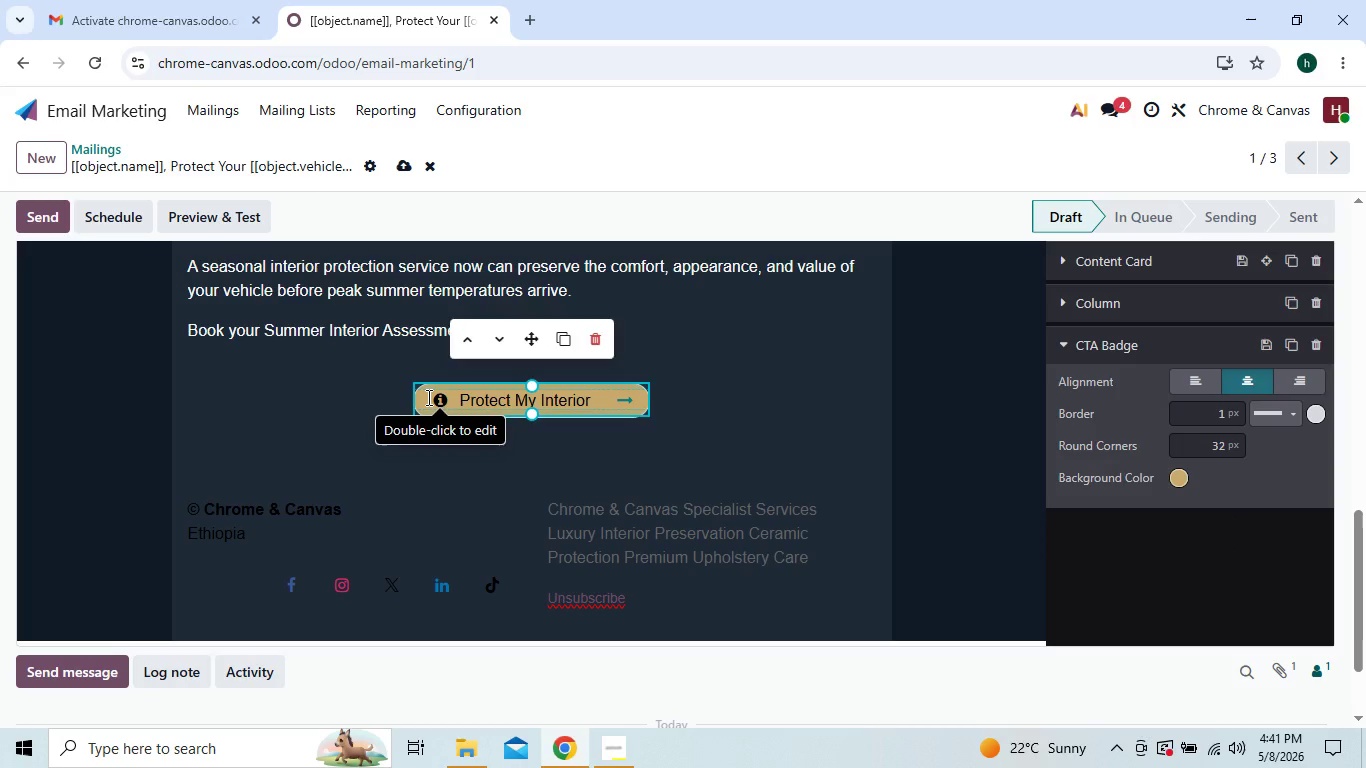 
key(Space)
 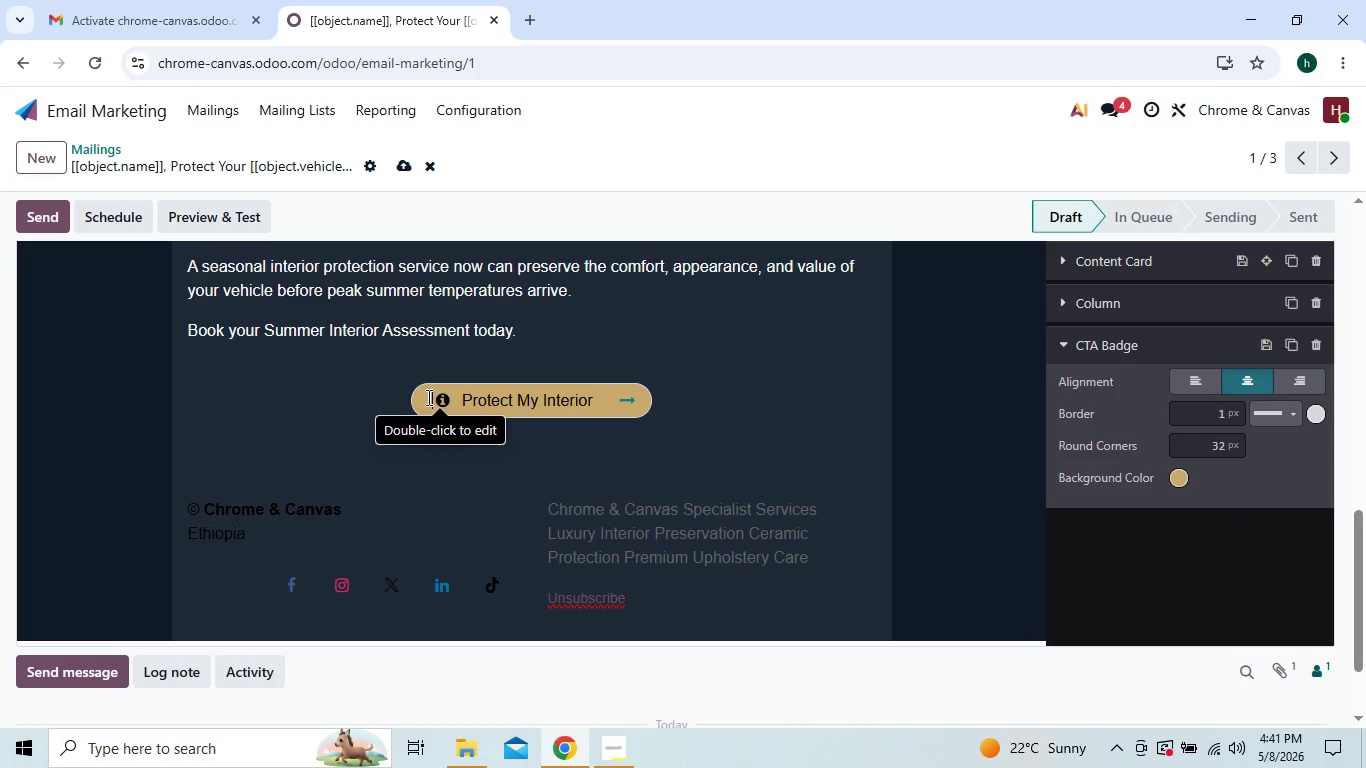 
key(Space)
 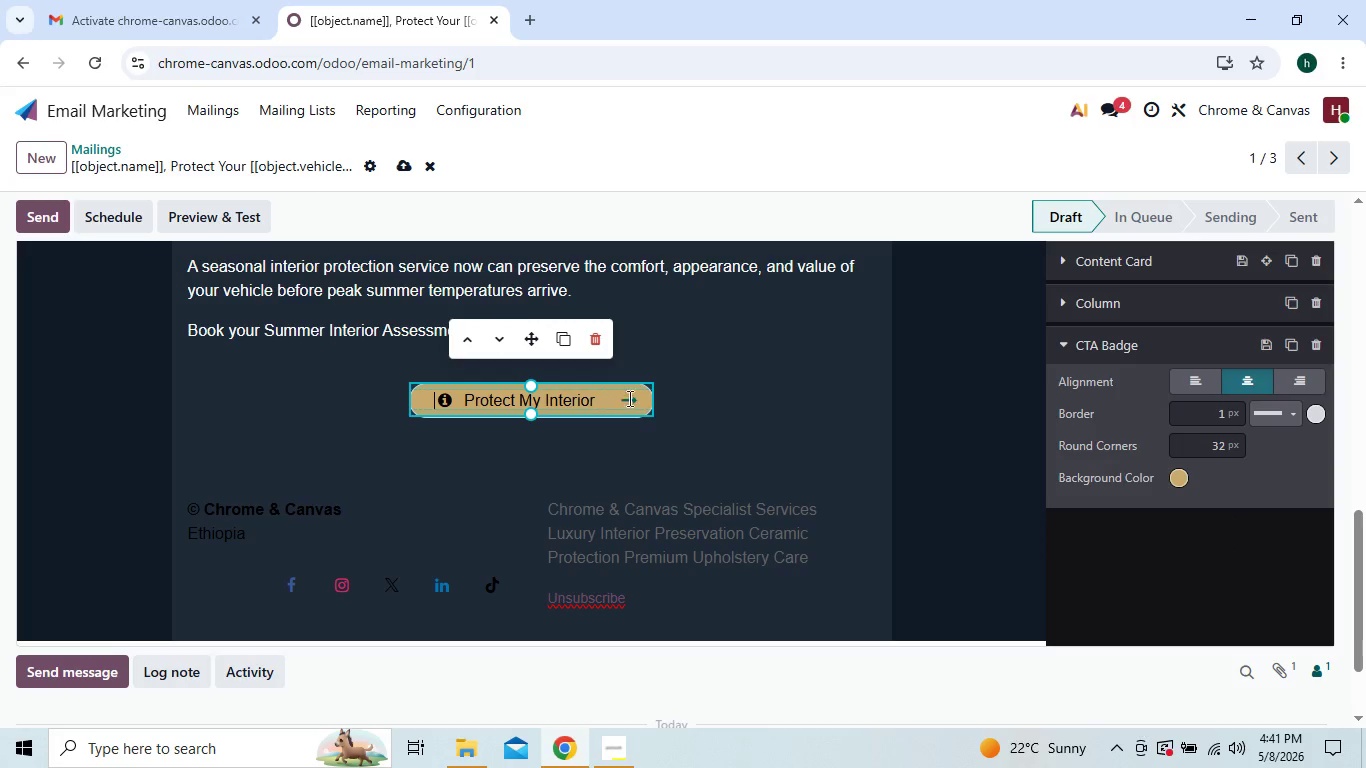 
left_click([643, 398])
 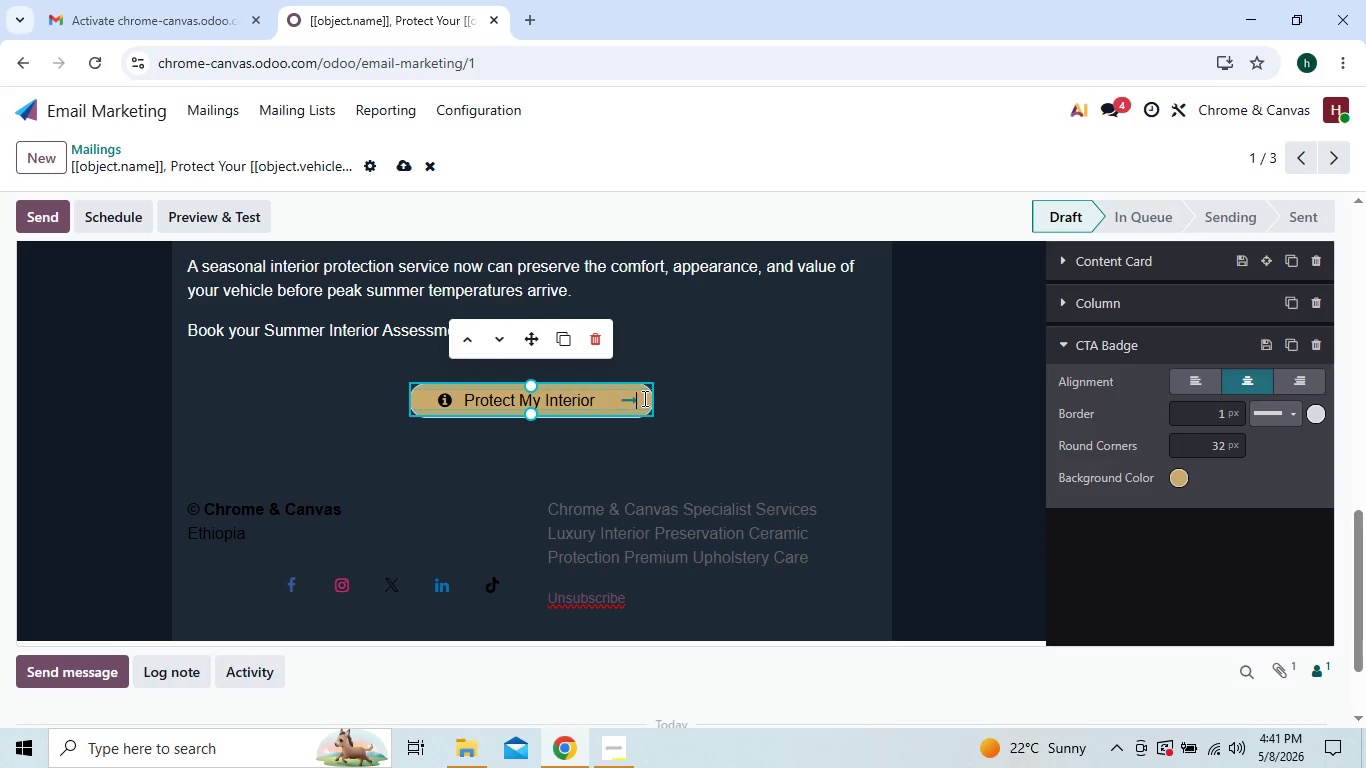 
key(Space)
 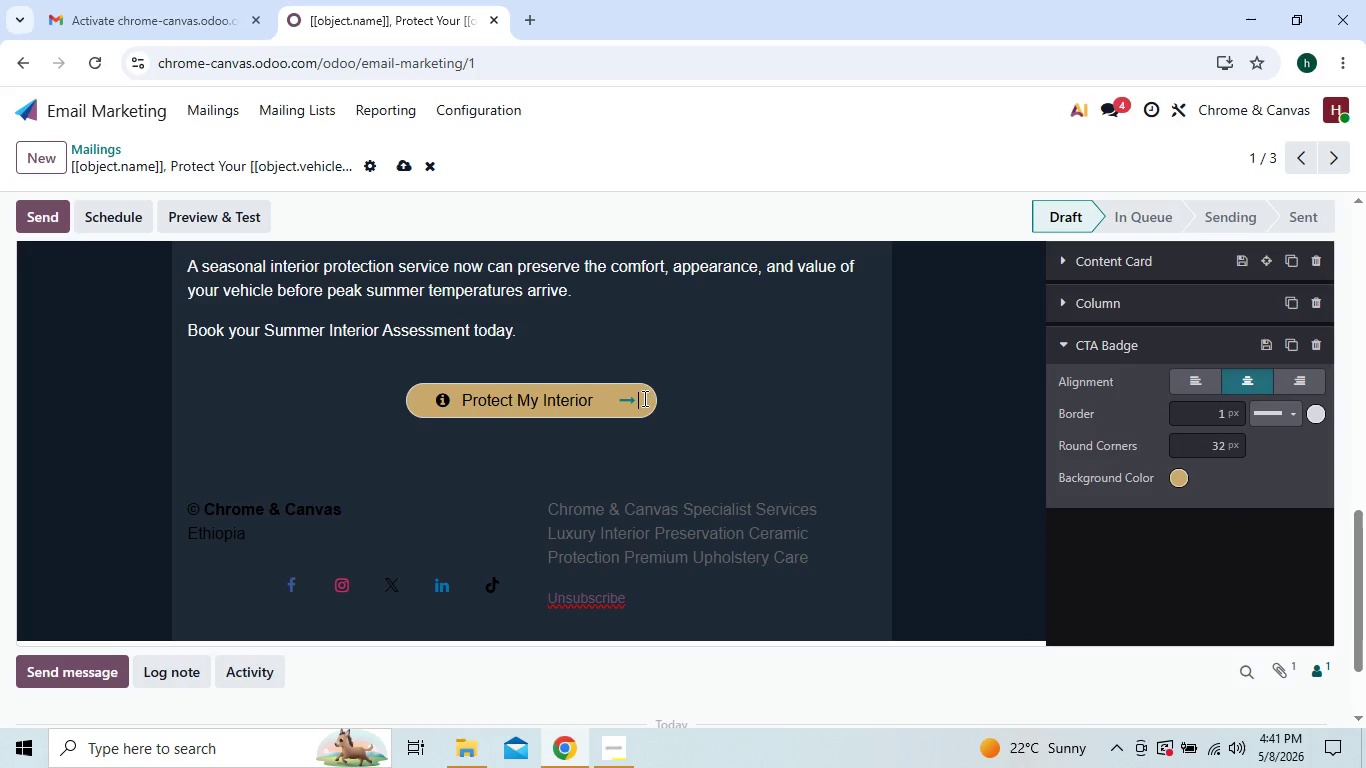 
key(Space)
 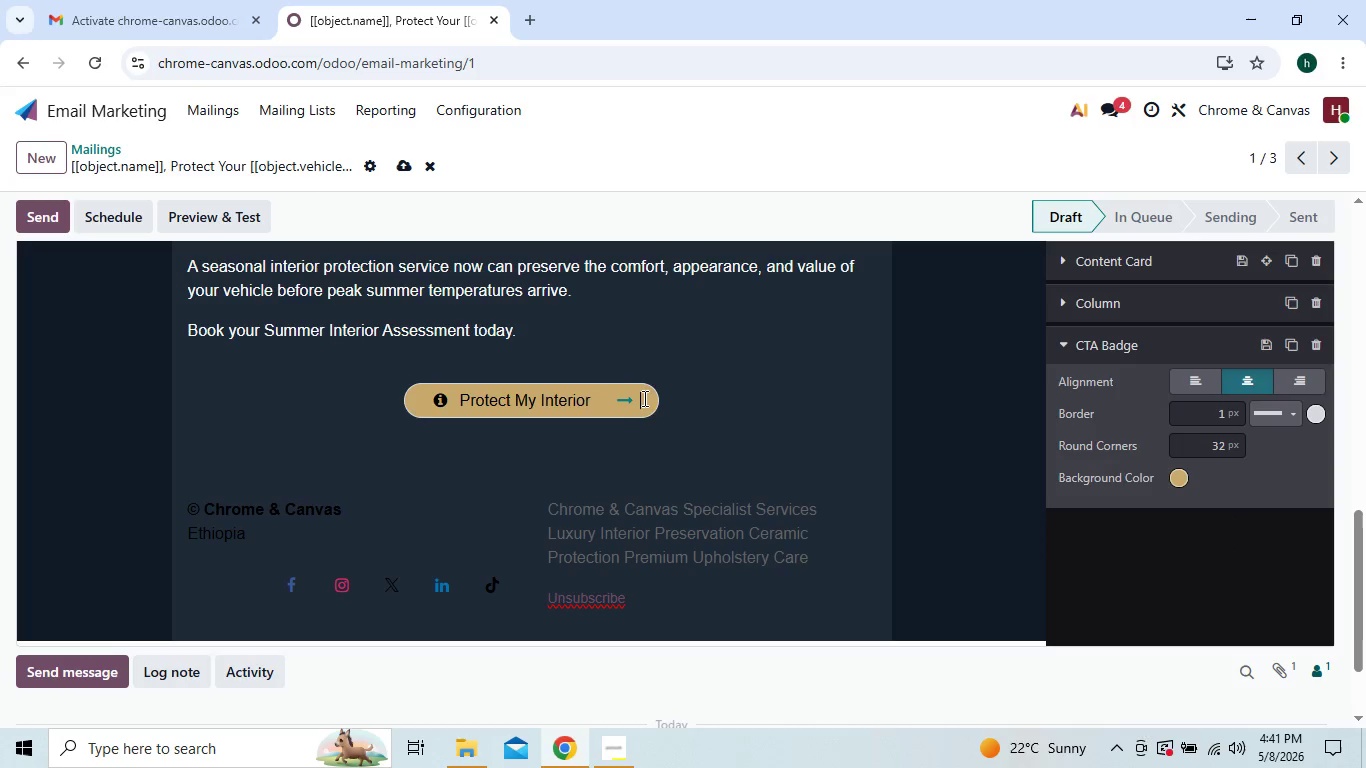 
key(Space)
 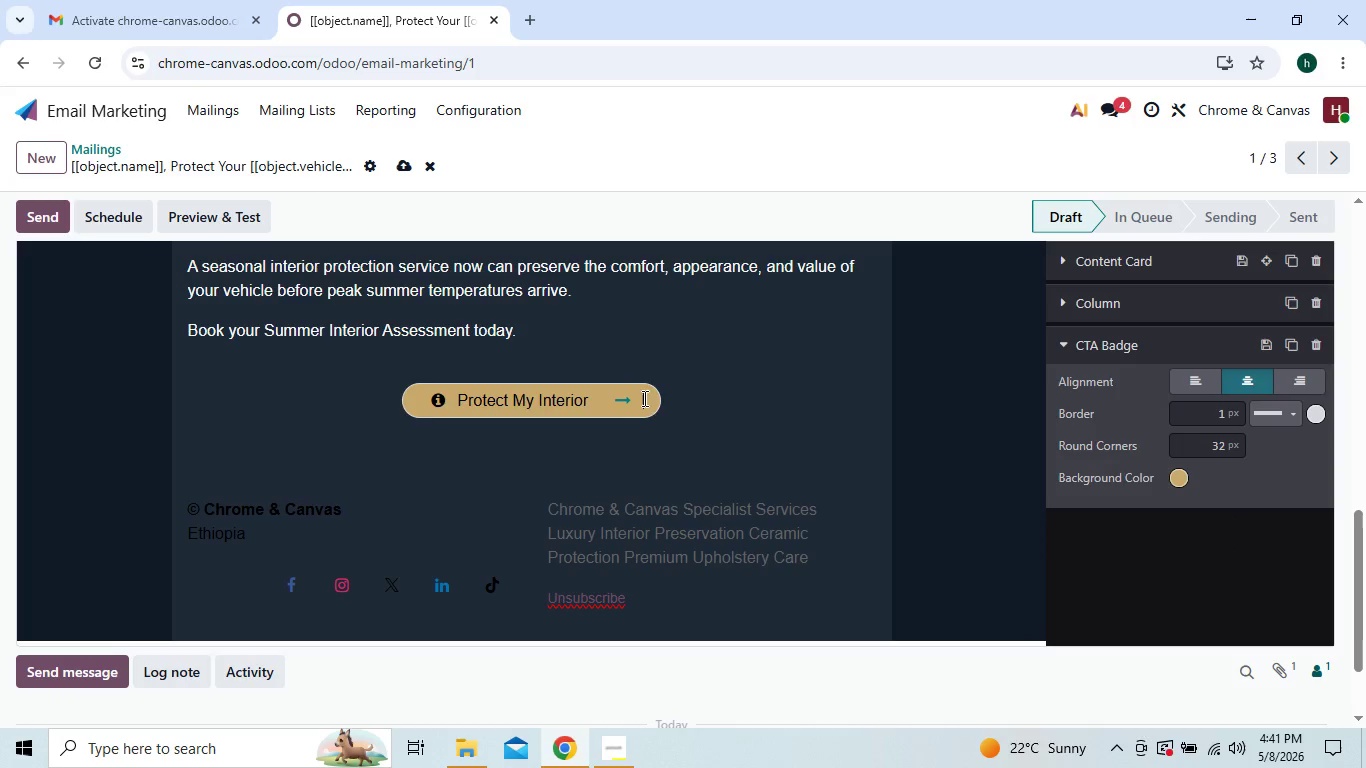 
key(Space)
 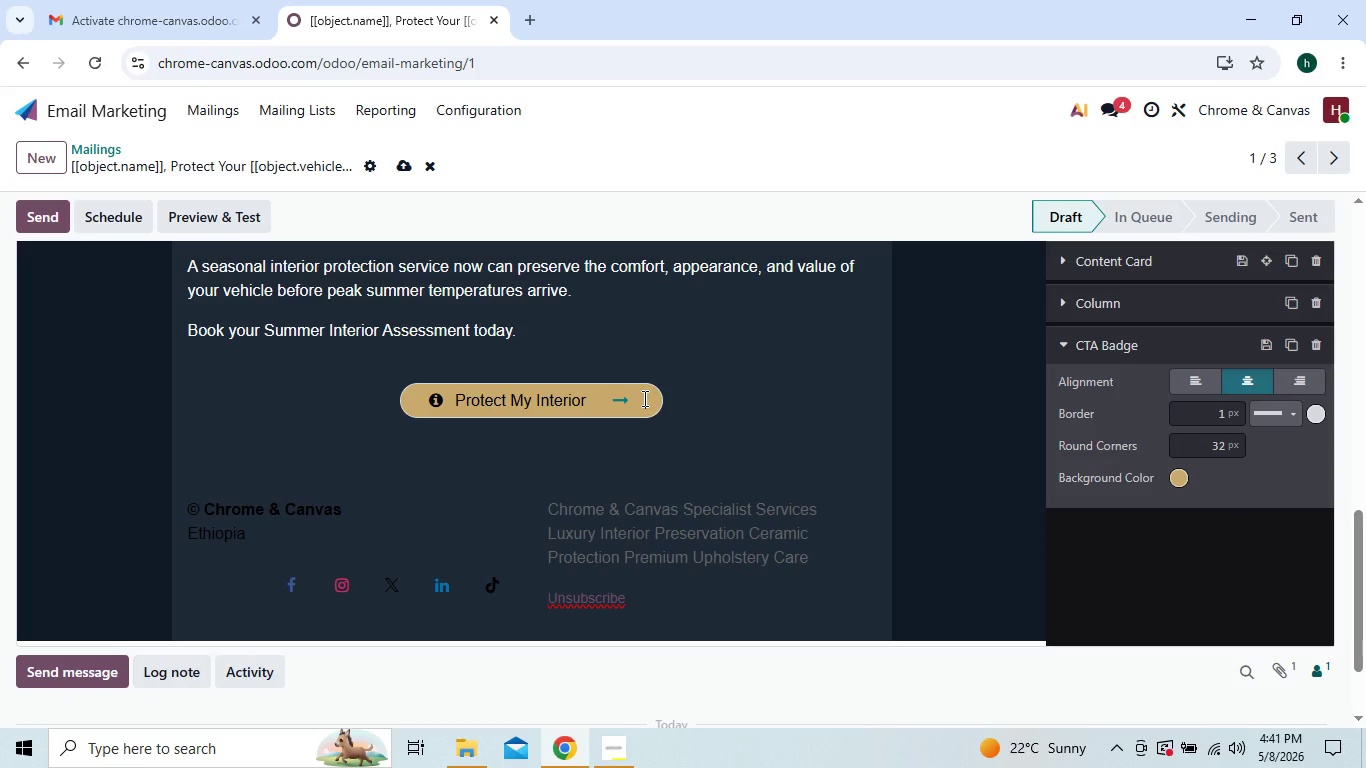 
key(Space)
 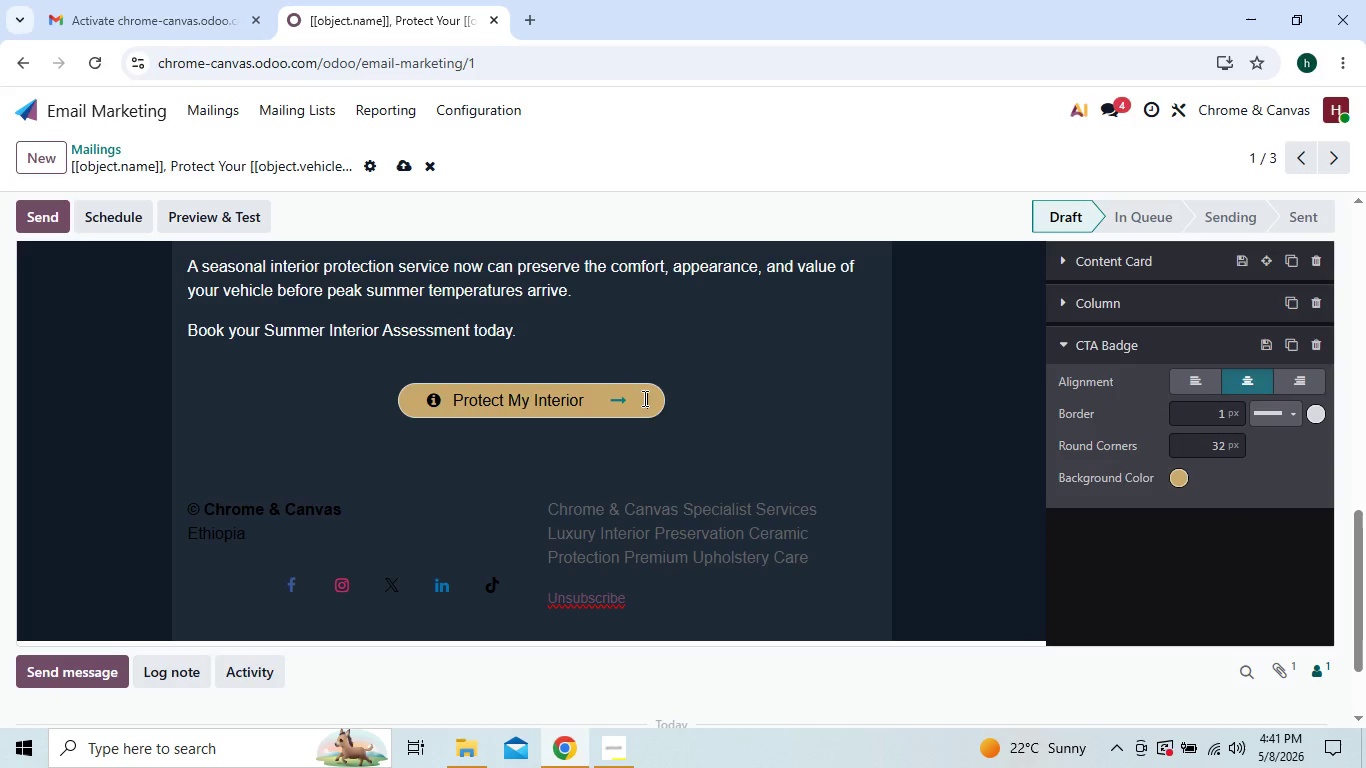 
key(Space)
 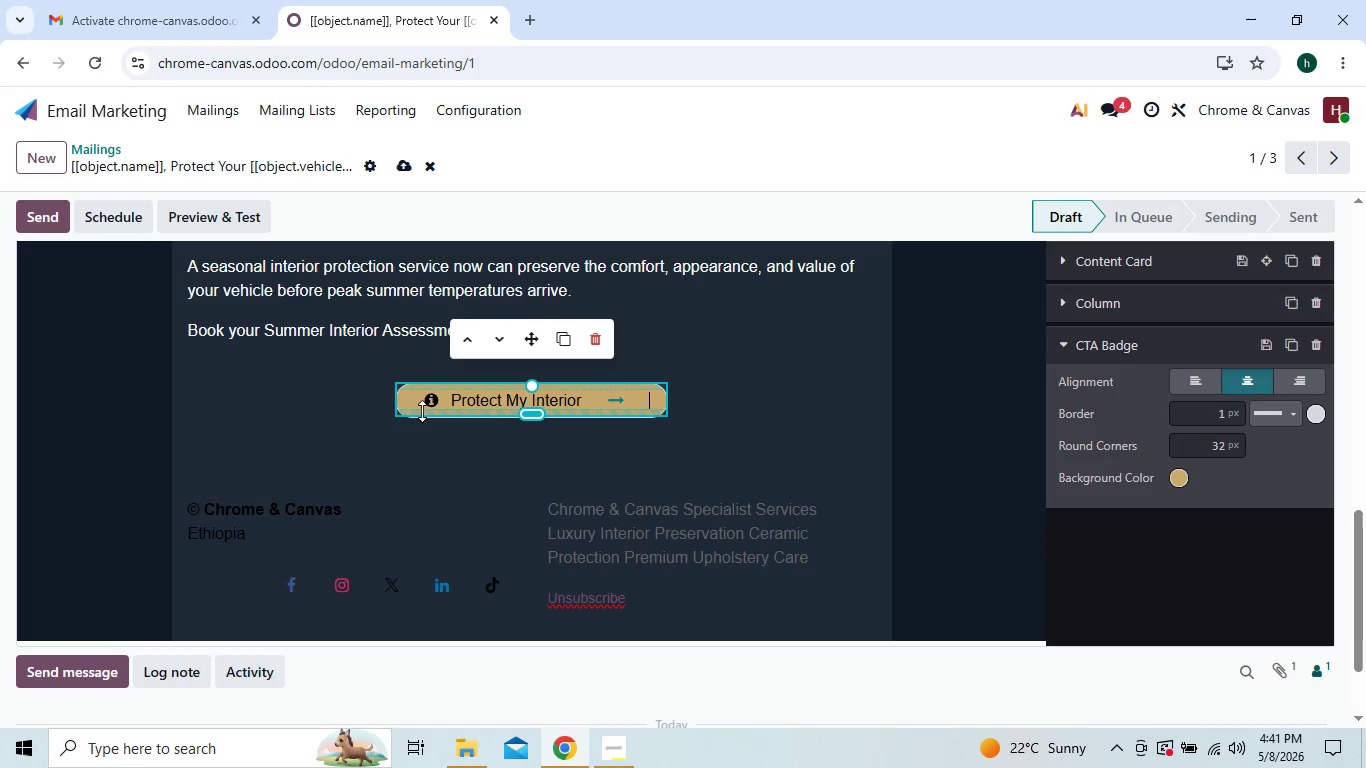 
left_click([415, 402])
 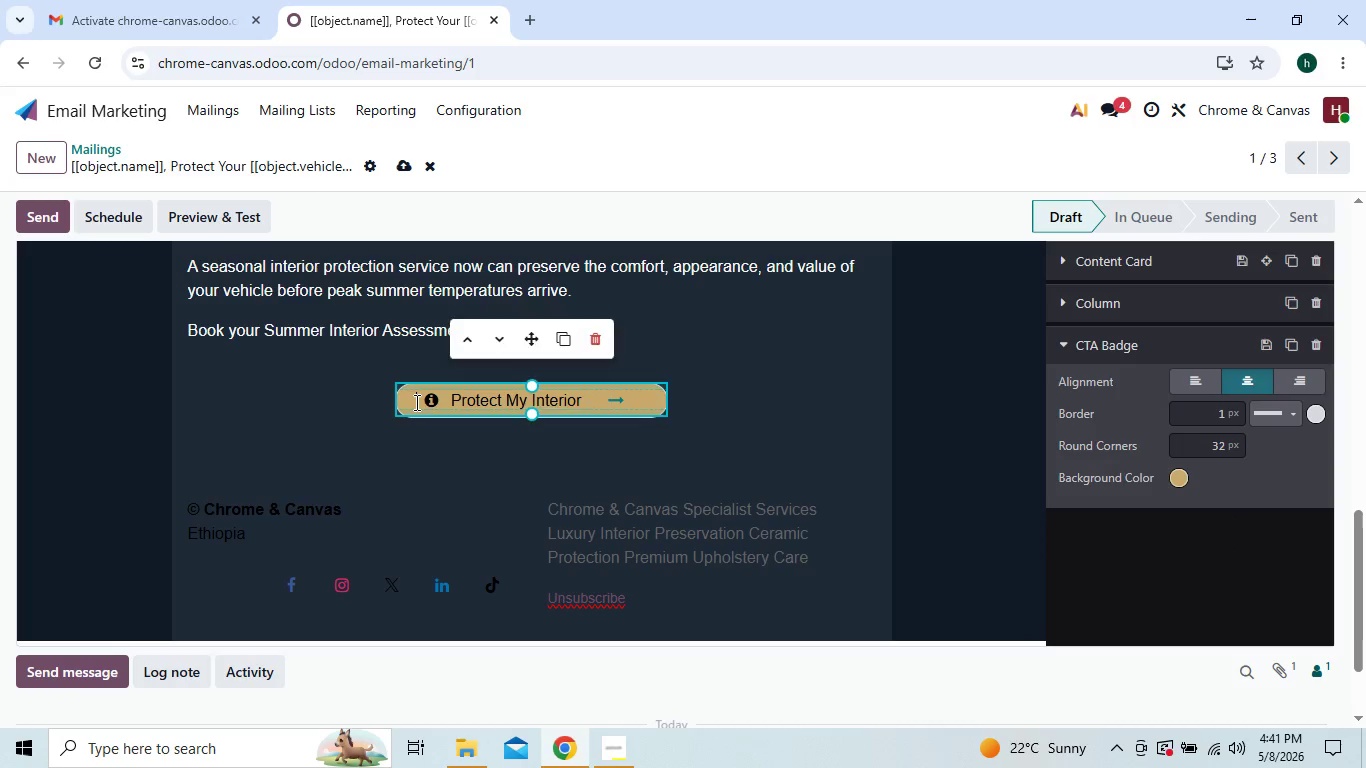 
key(Space)
 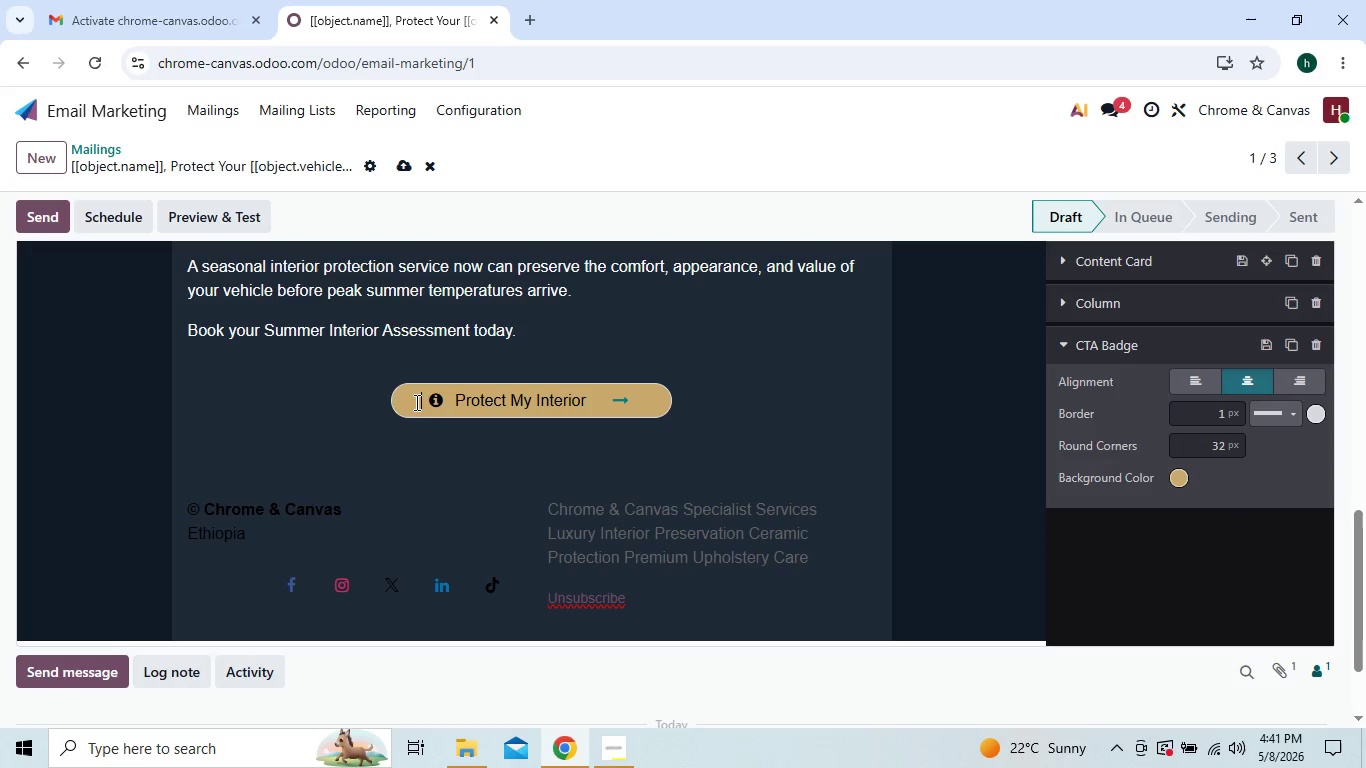 
key(Space)
 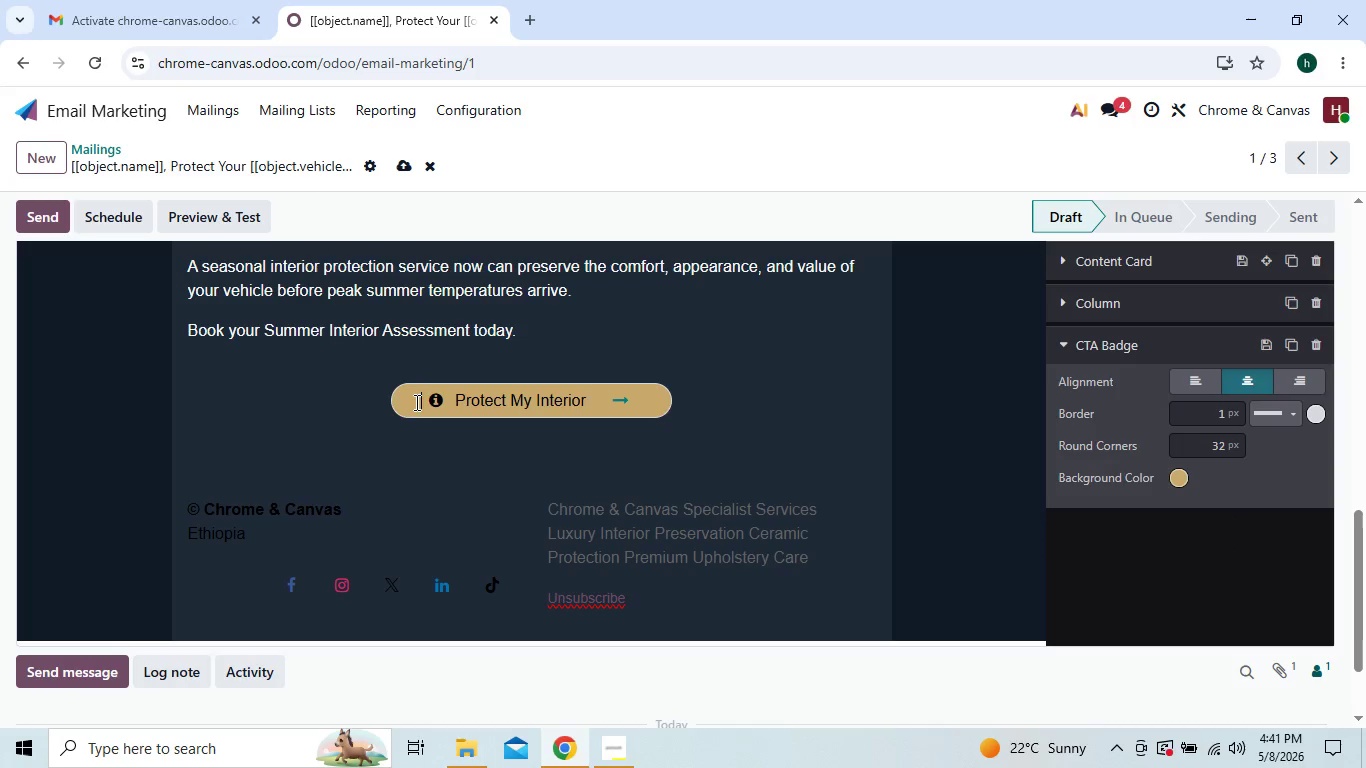 
key(Space)
 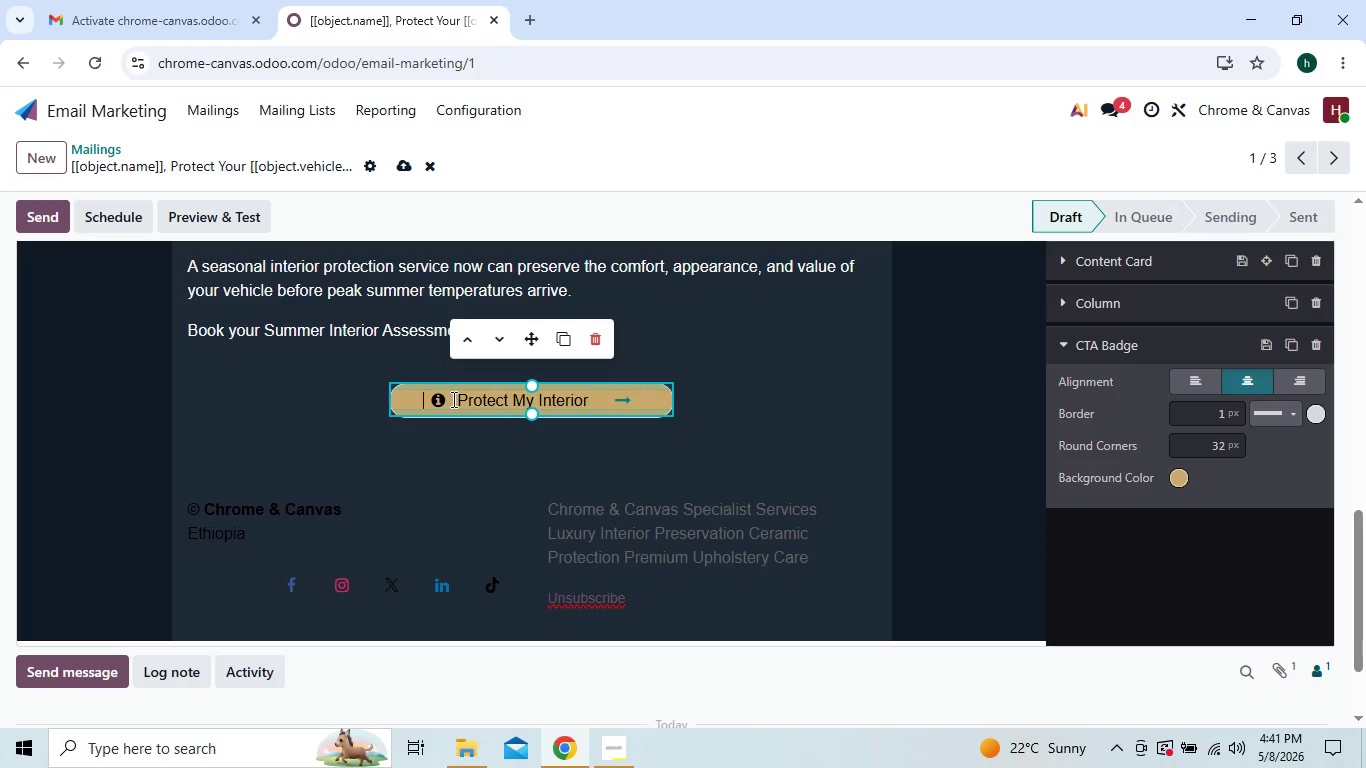 
left_click([453, 399])
 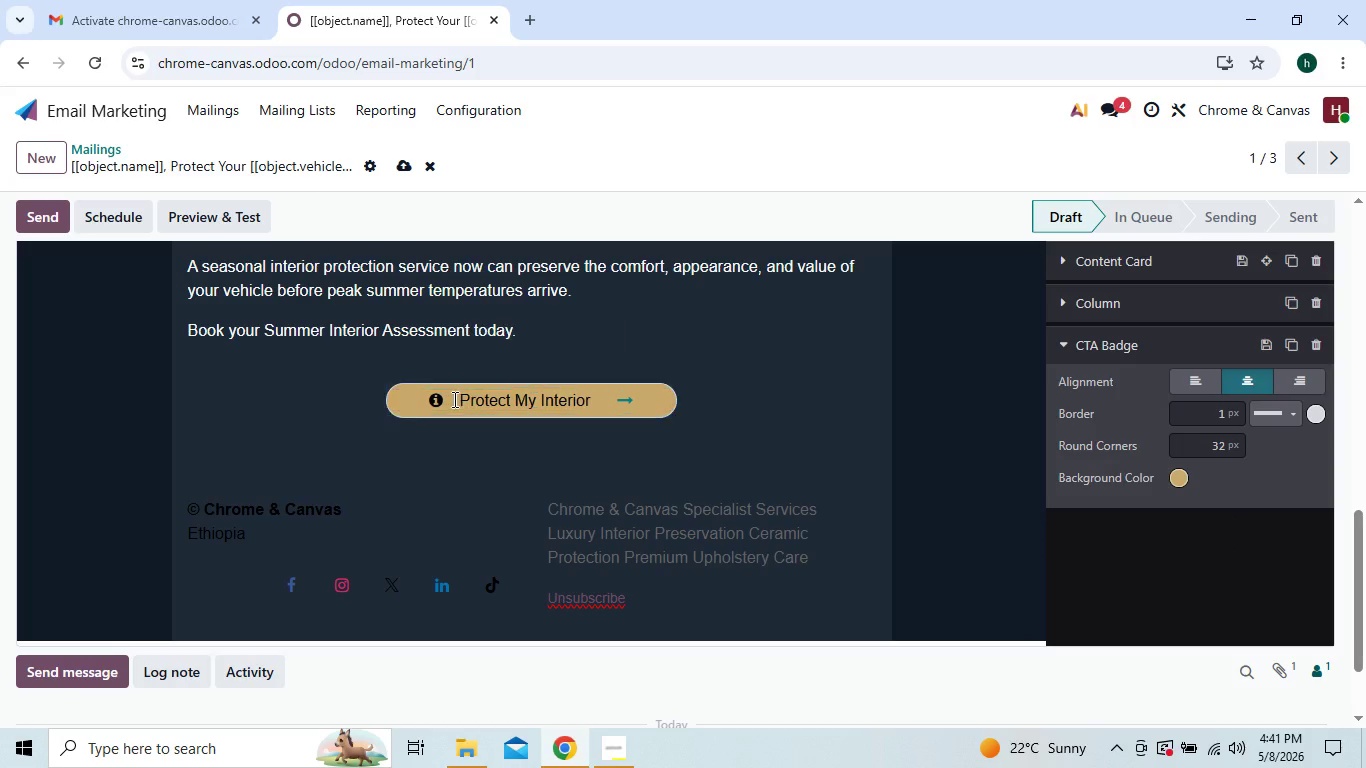 
key(Space)
 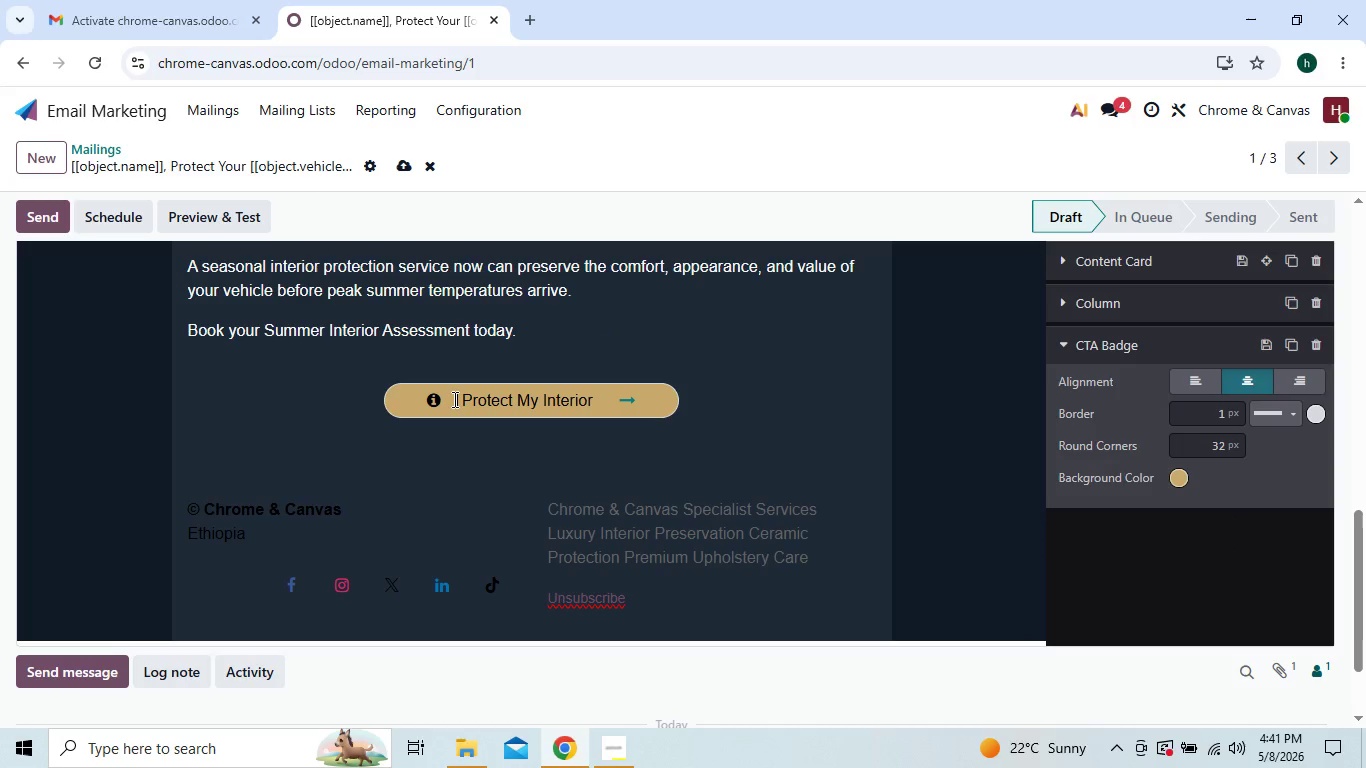 
key(Space)
 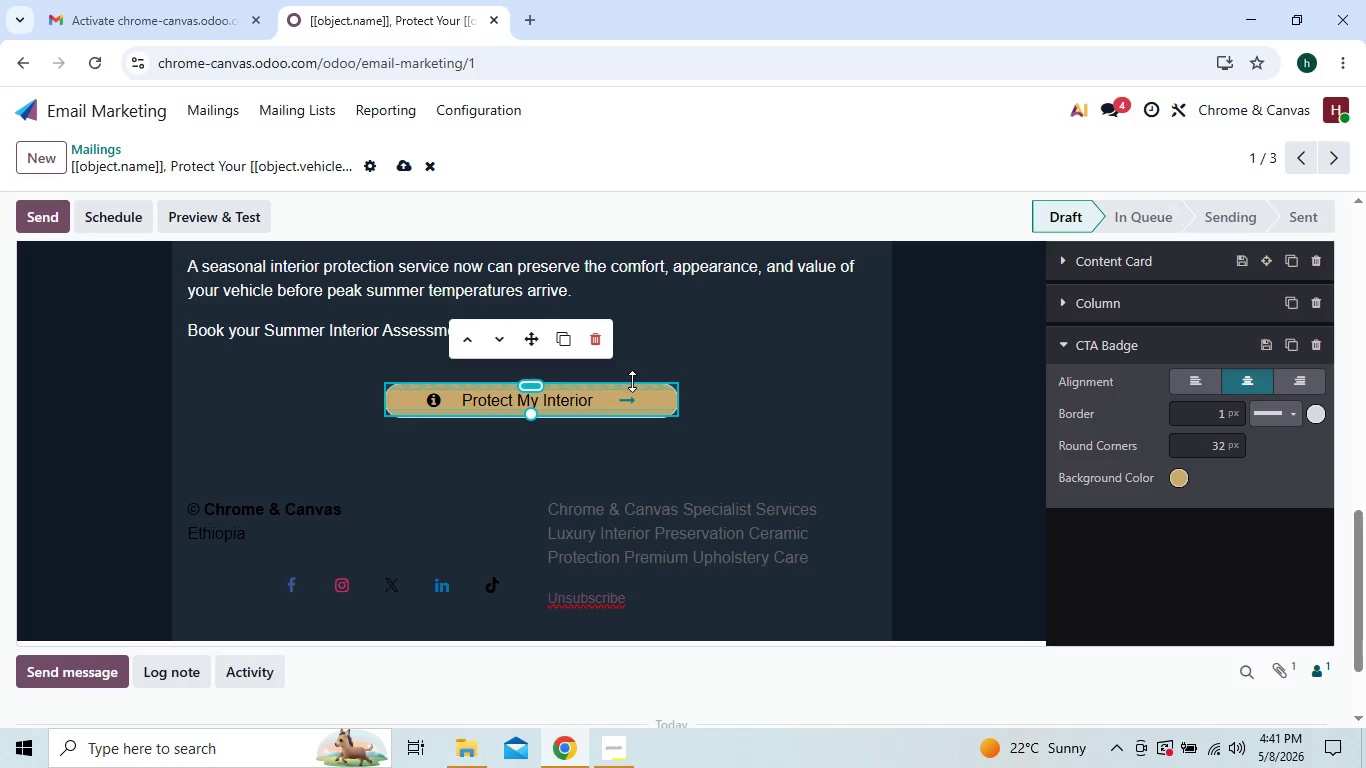 
left_click([706, 368])
 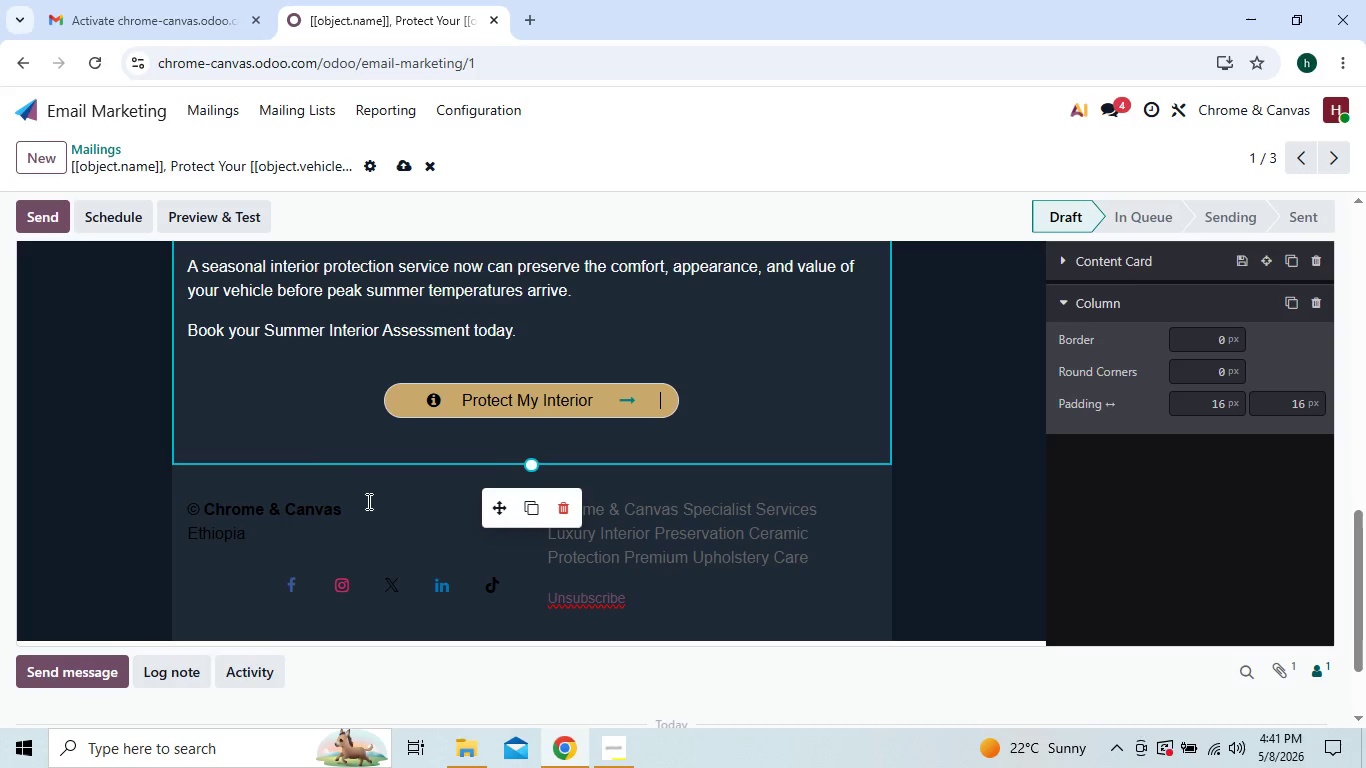 
wait(8.31)
 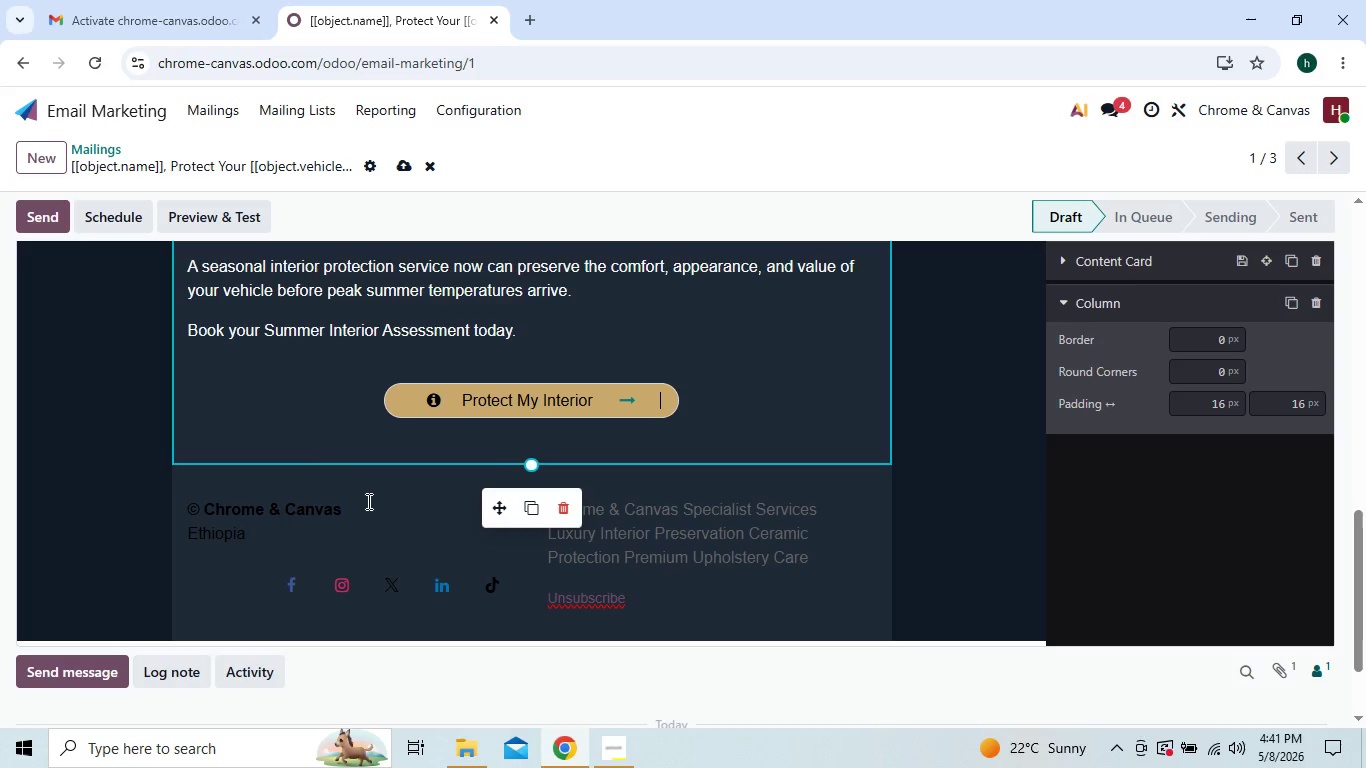 
left_click([562, 448])
 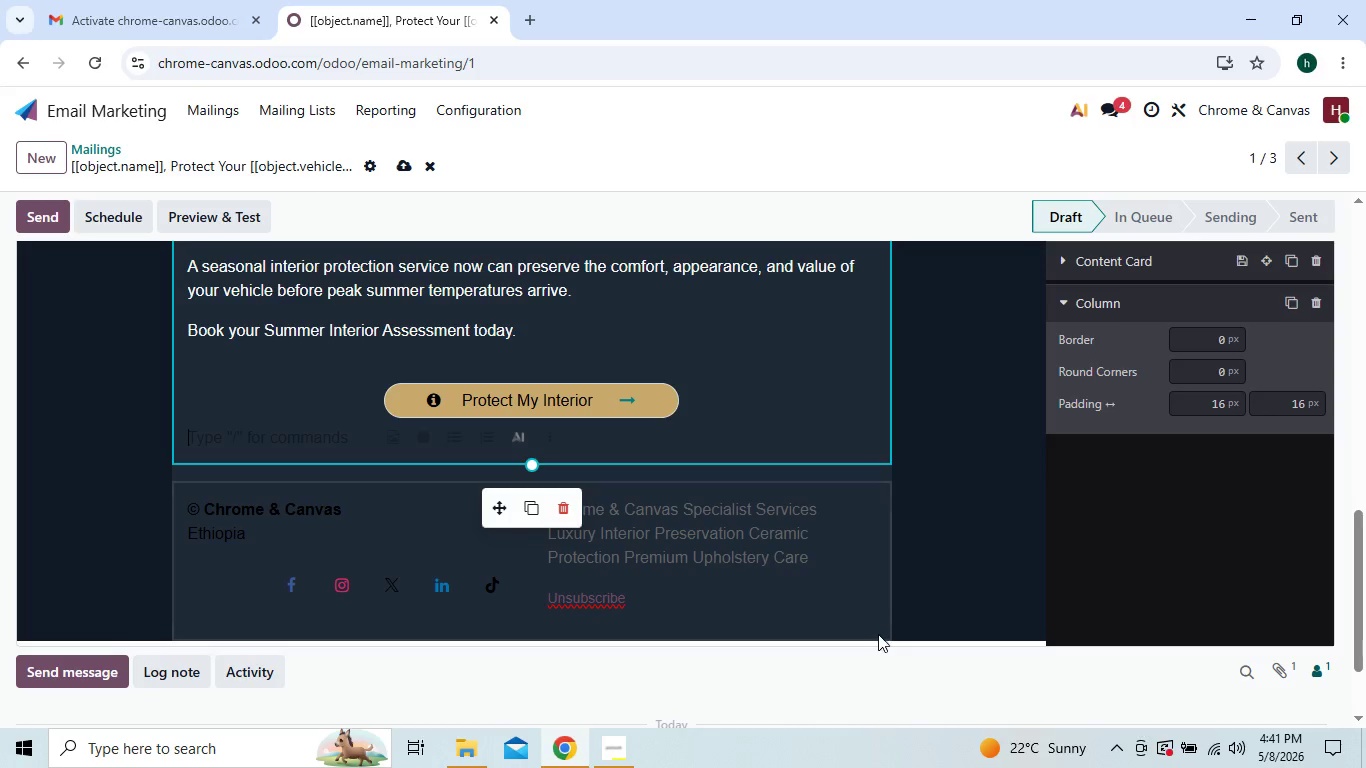 
left_click([878, 635])
 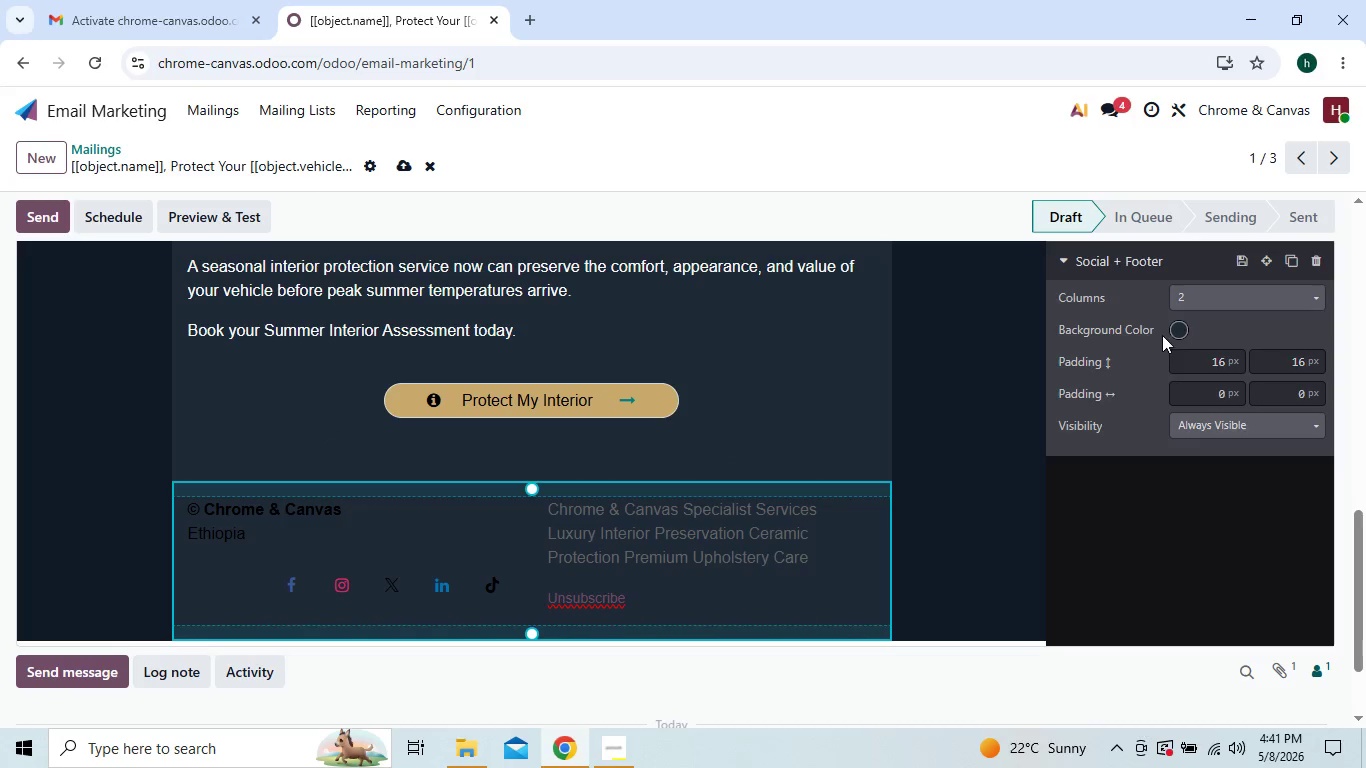 
left_click([1176, 326])
 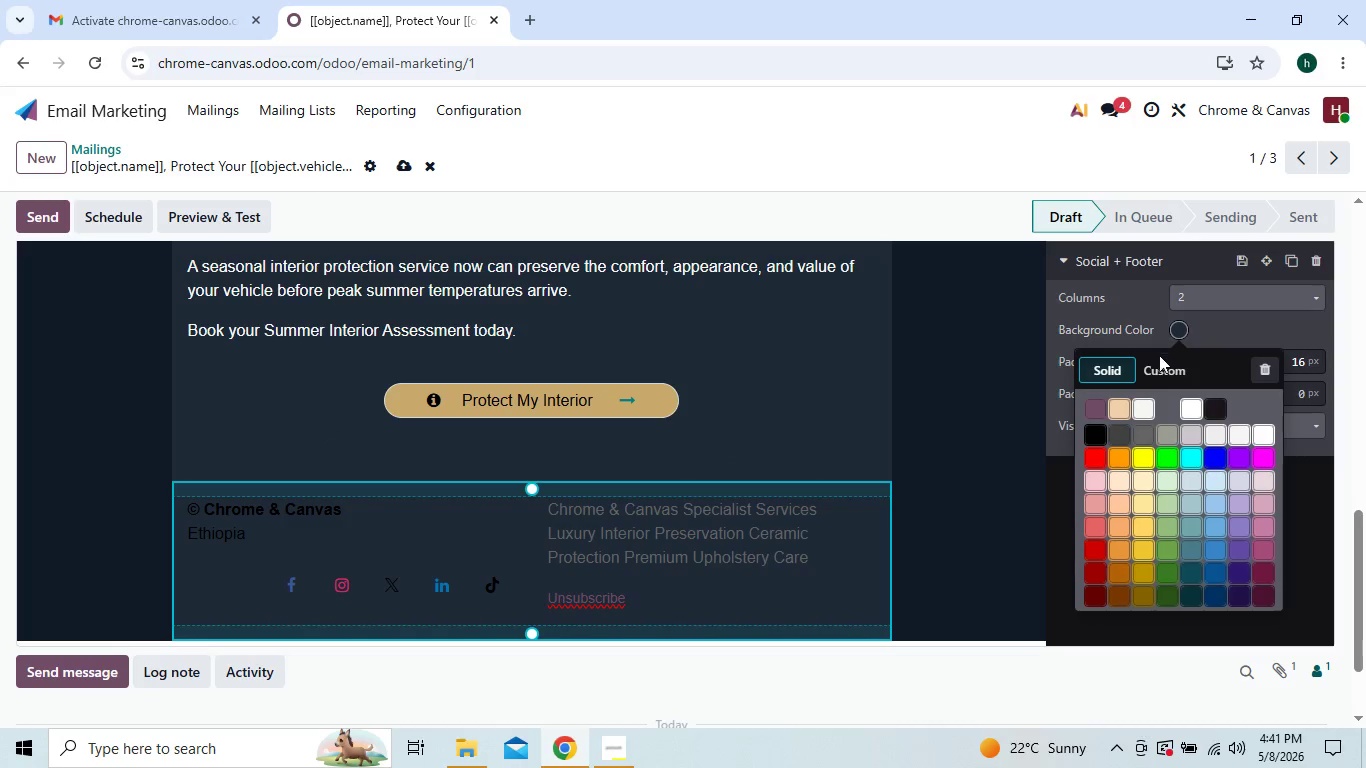 
left_click([1153, 363])
 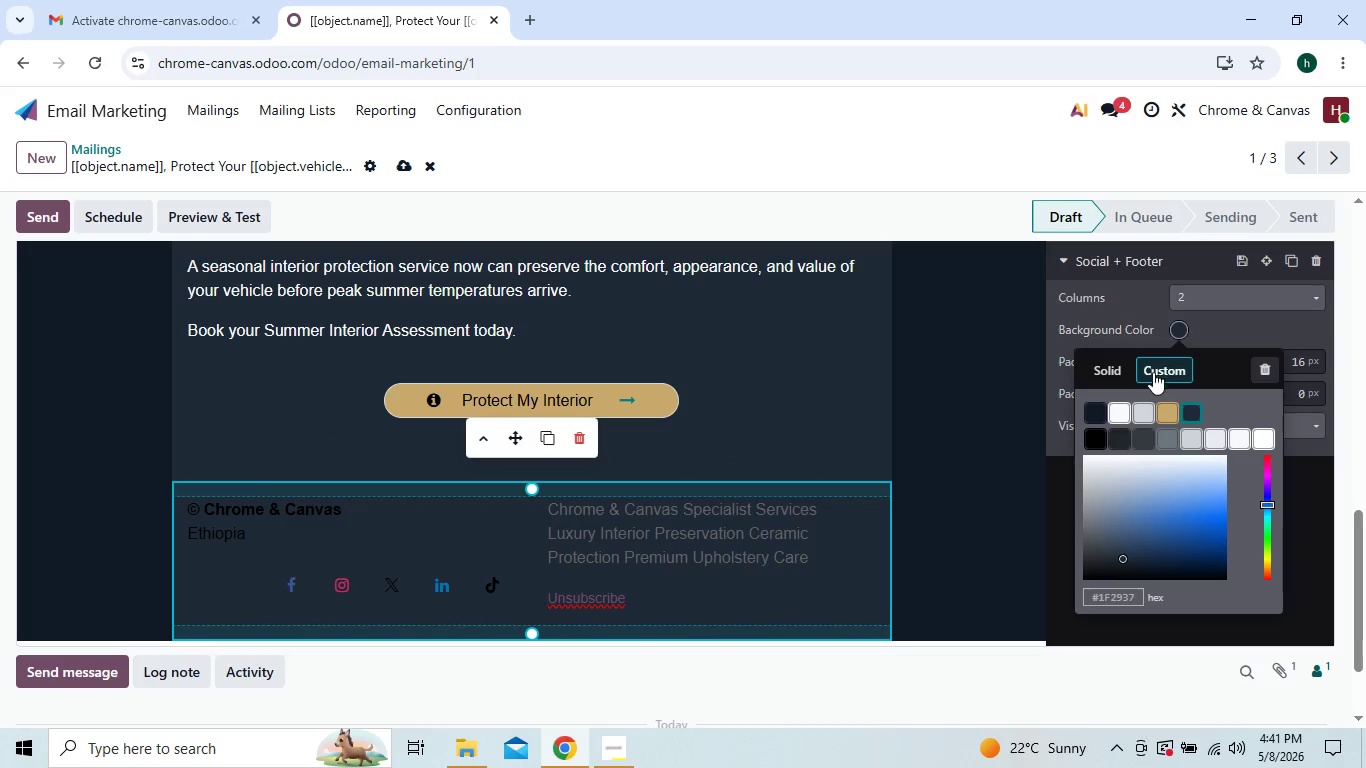 
wait(5.23)
 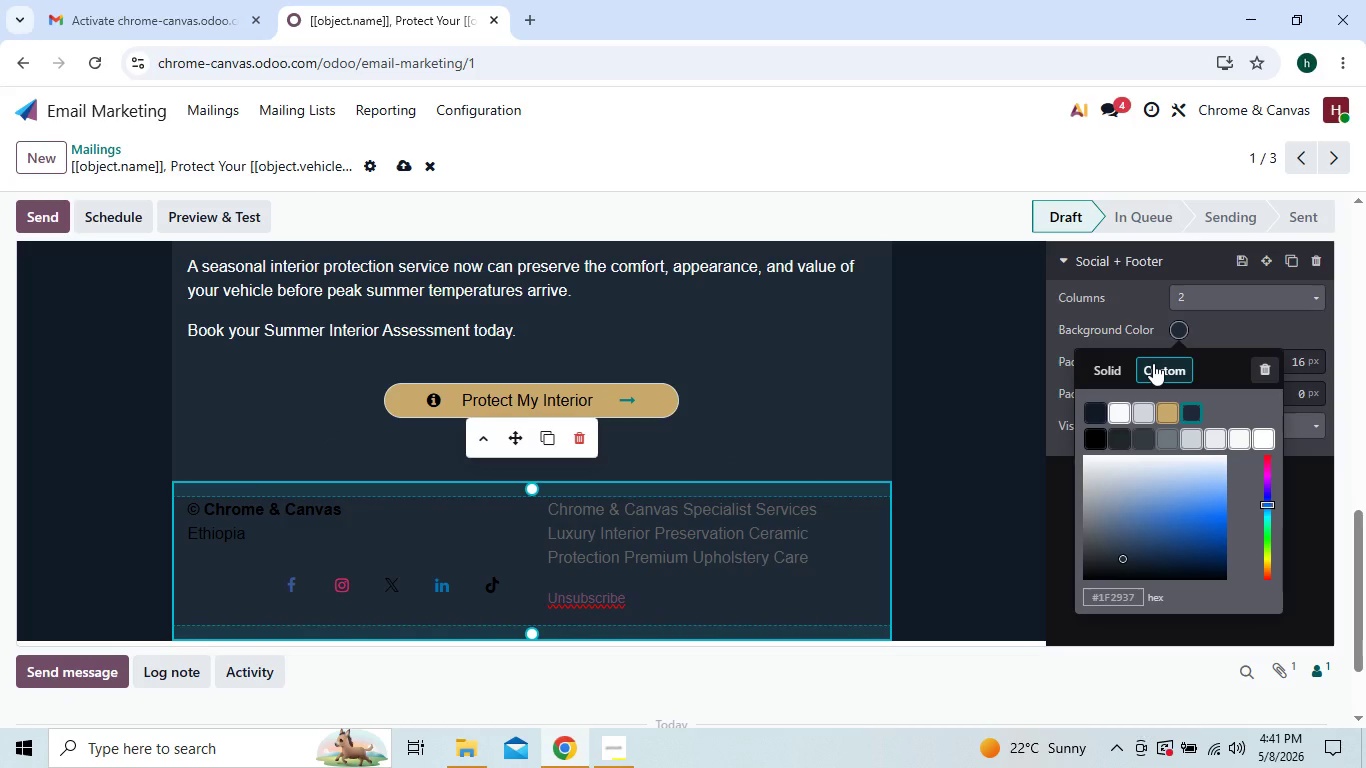 
left_click([1113, 596])
 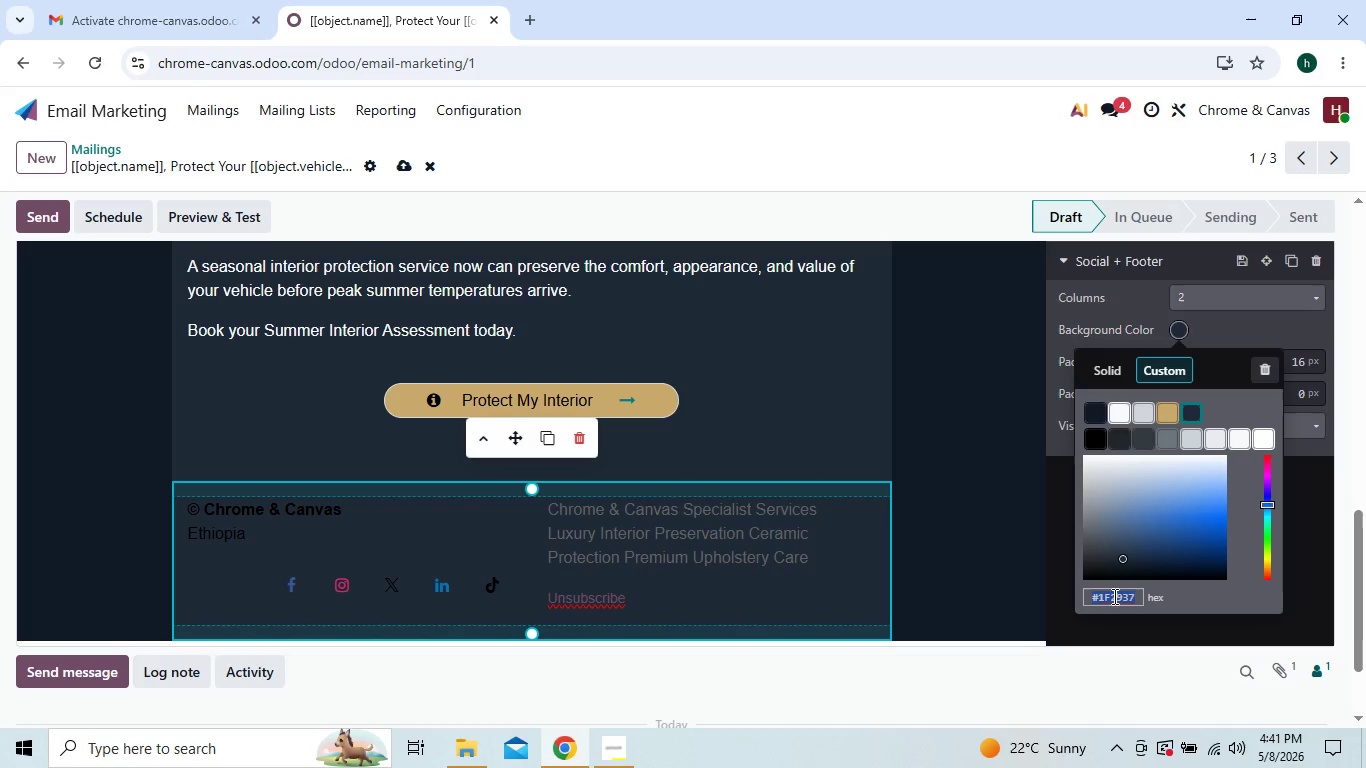 
type(000000)
 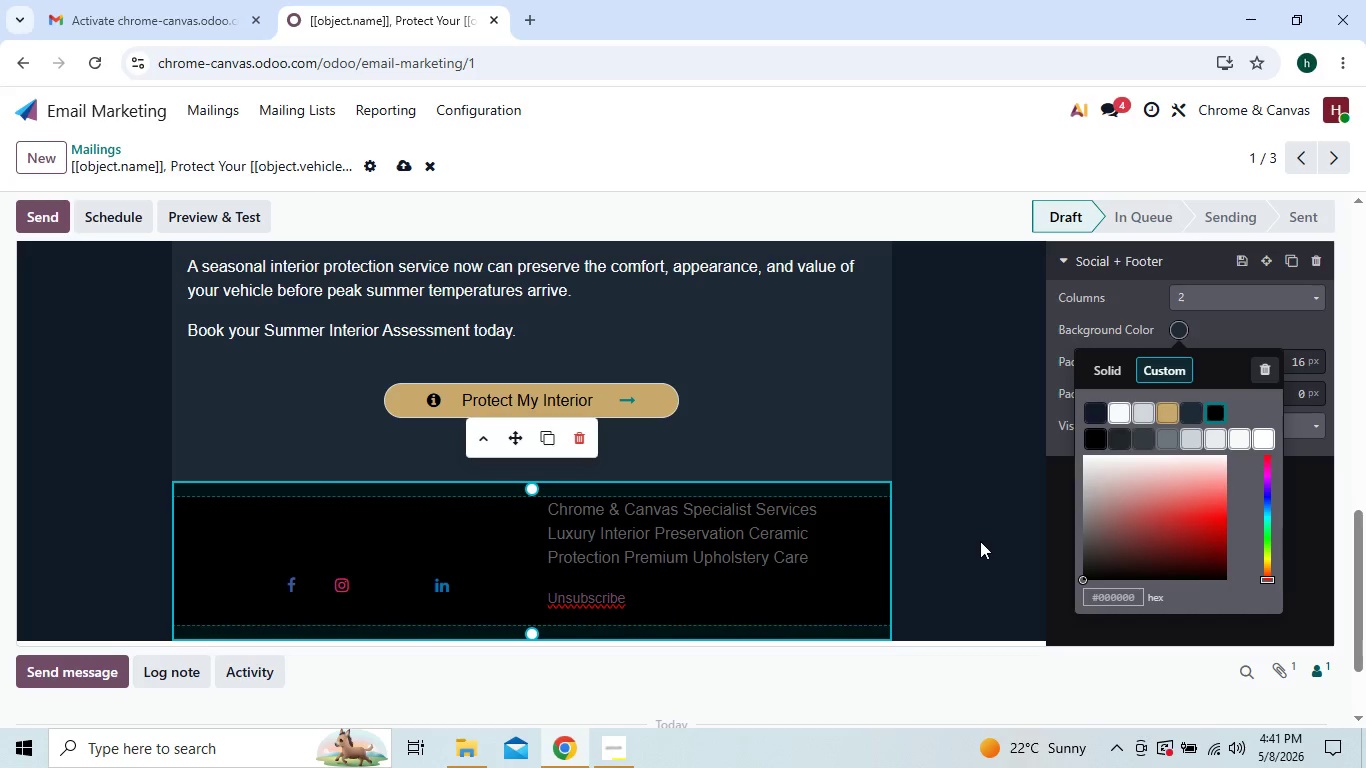 
left_click([980, 541])
 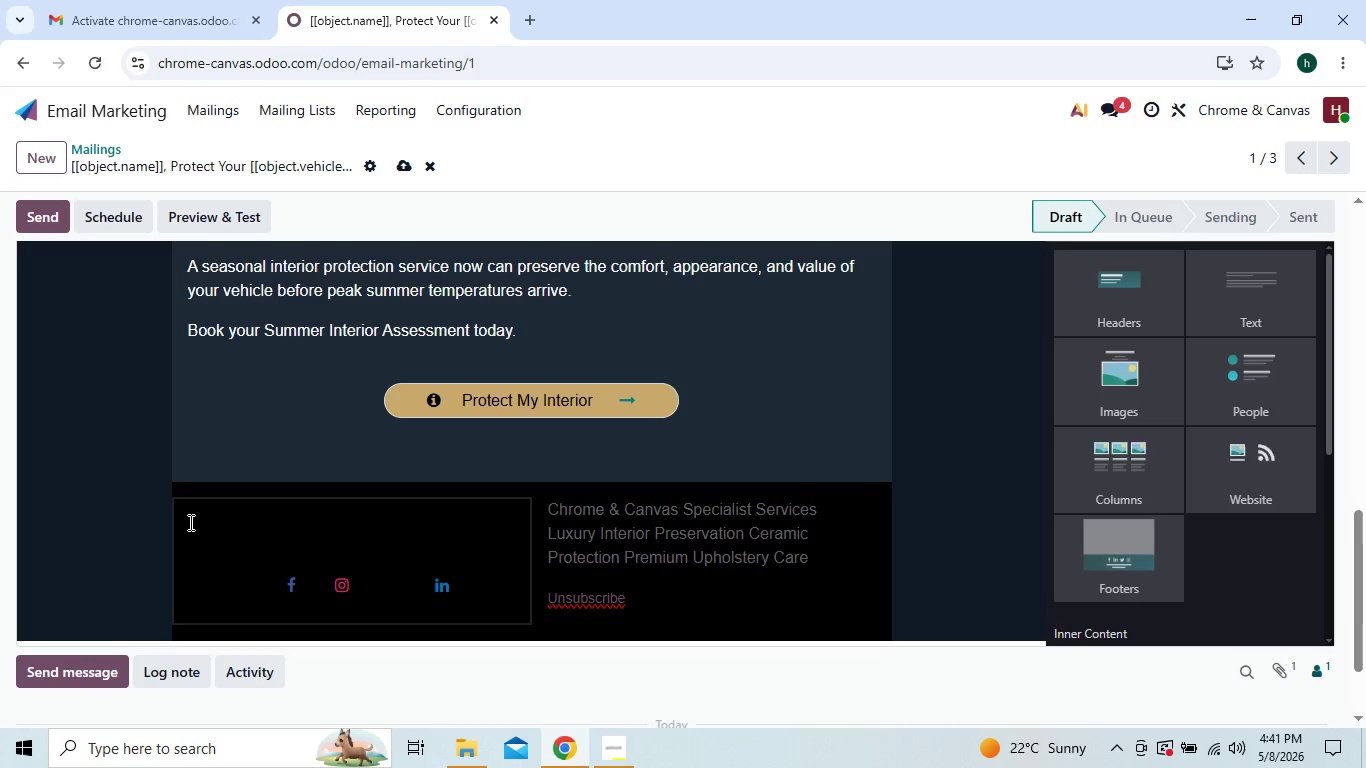 
left_click([179, 508])
 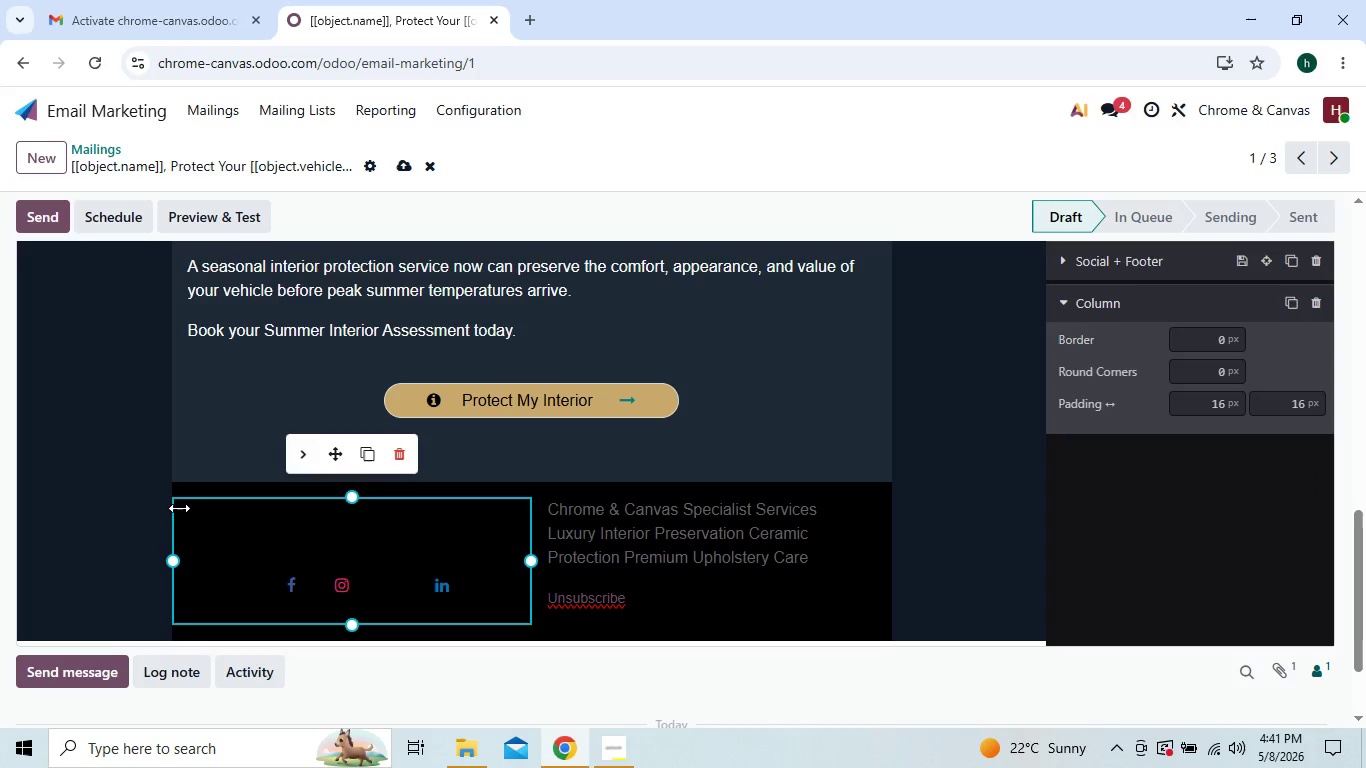 
left_click_drag(start_coordinate=[179, 508], to_coordinate=[219, 529])
 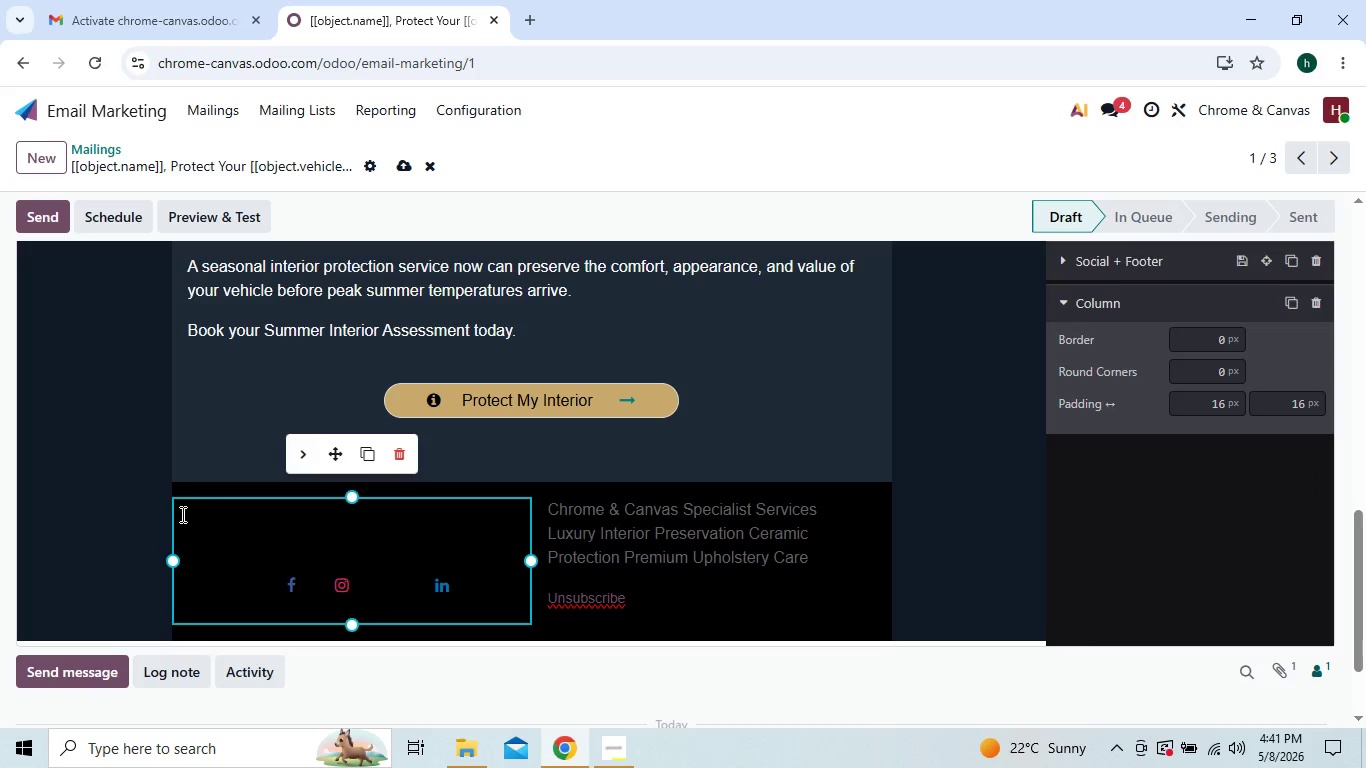 
left_click_drag(start_coordinate=[181, 514], to_coordinate=[263, 544])
 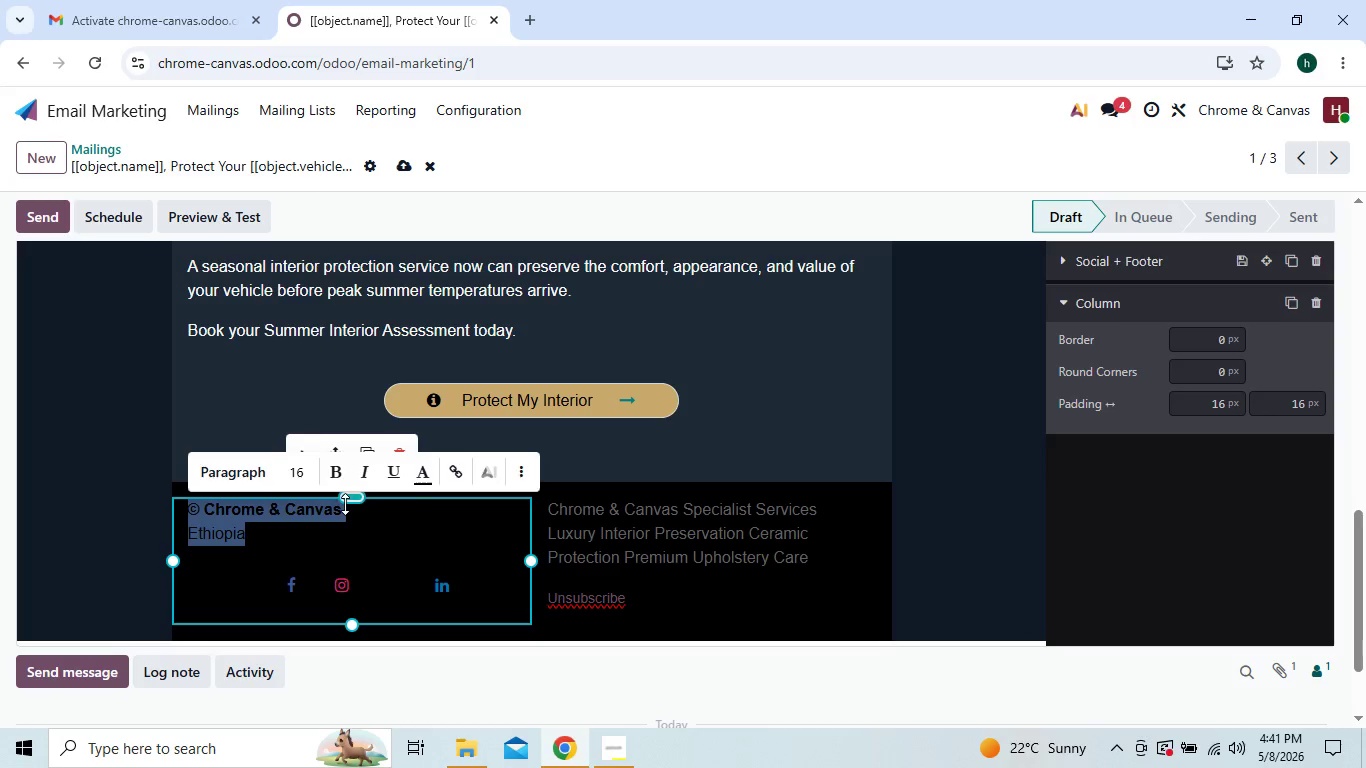 
left_click([425, 474])
 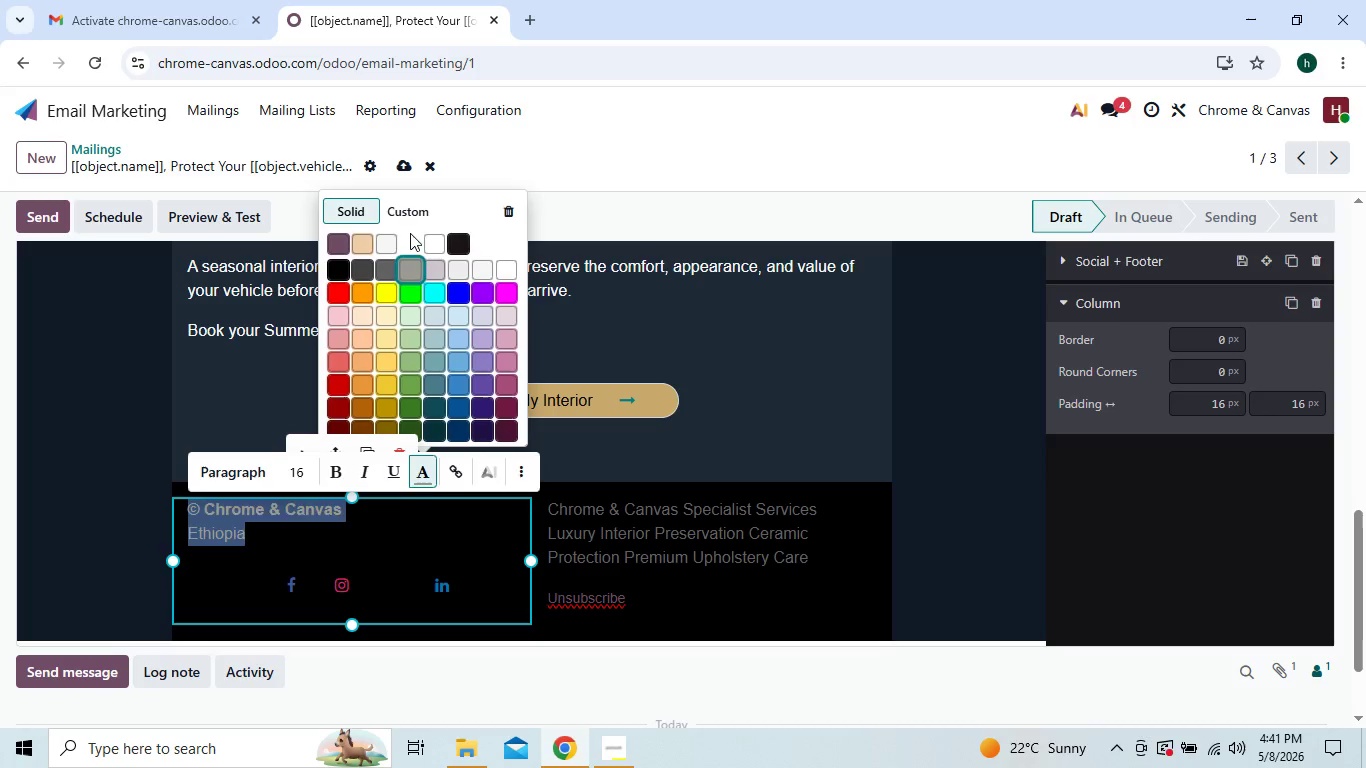 
left_click([410, 212])
 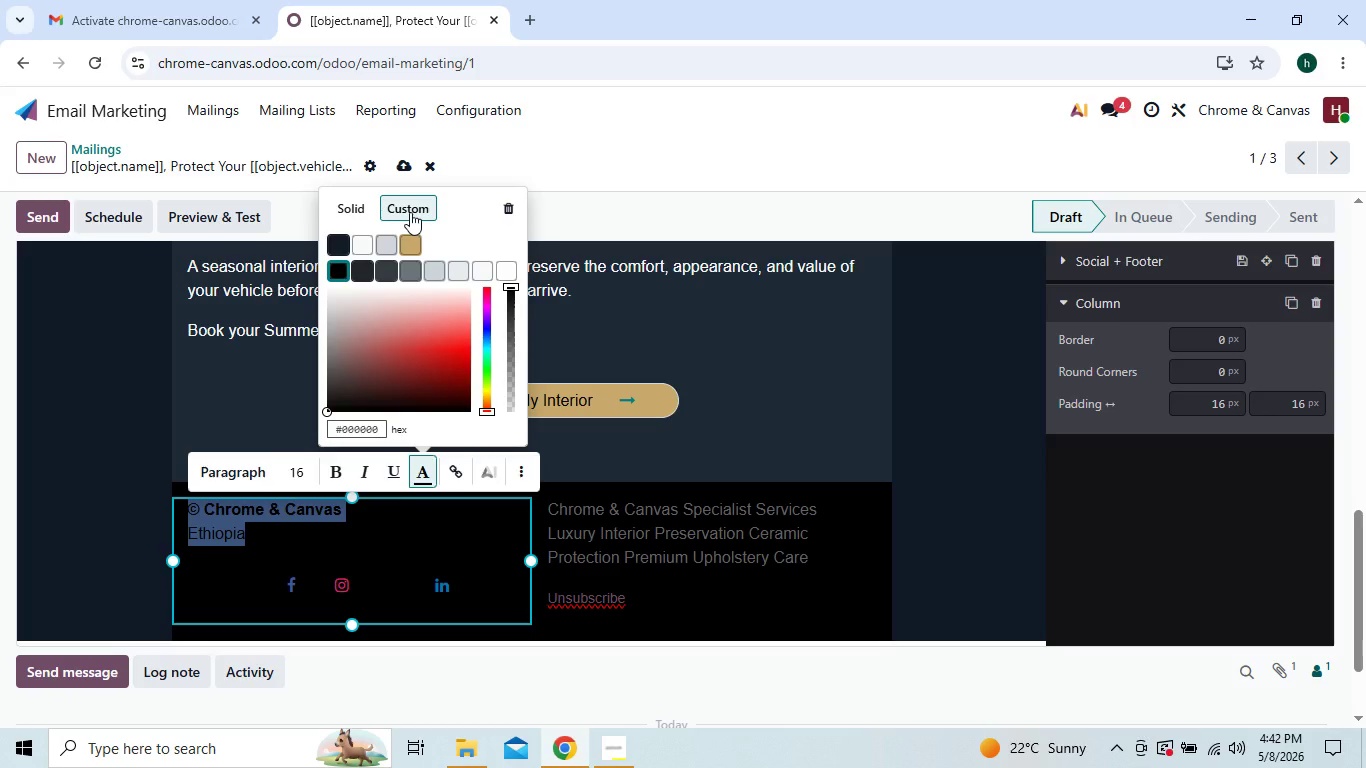 
key(9)
 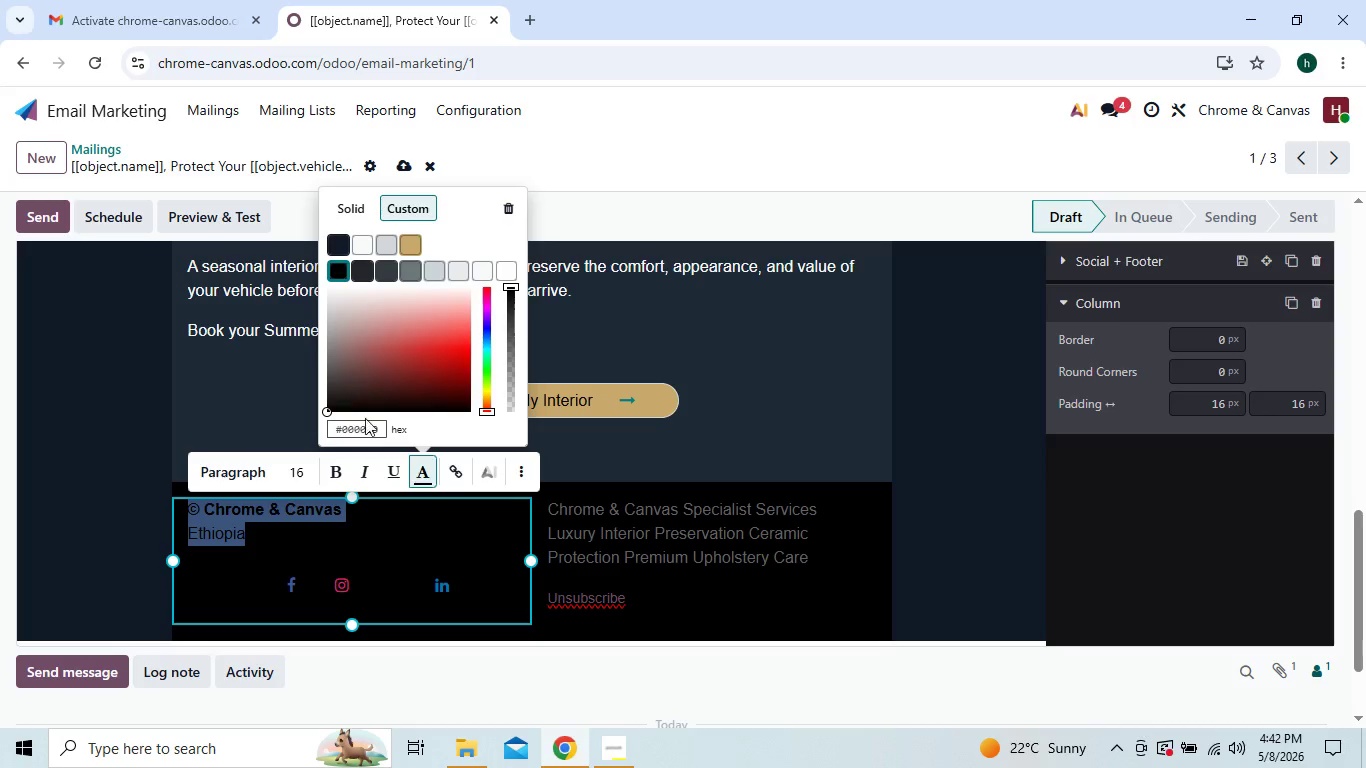 
left_click([362, 425])
 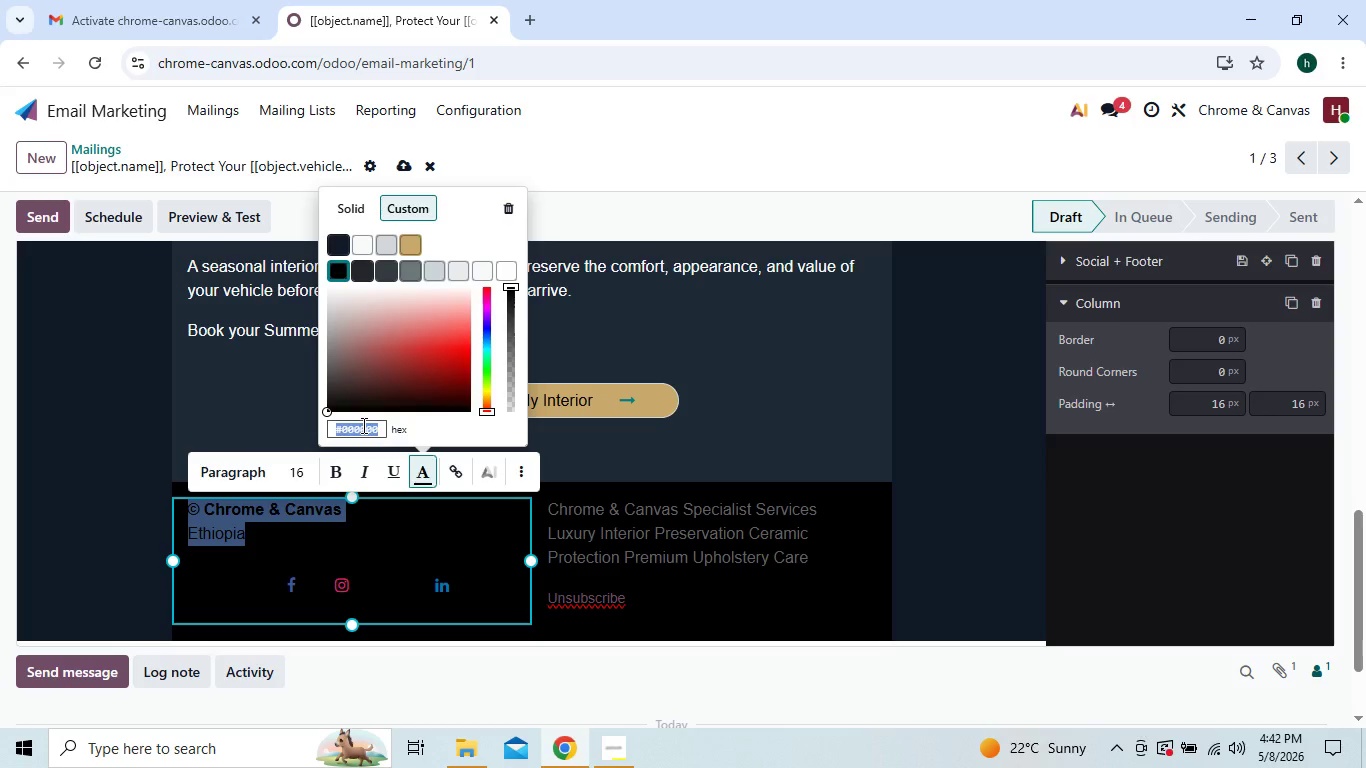 
type(9ca3)
 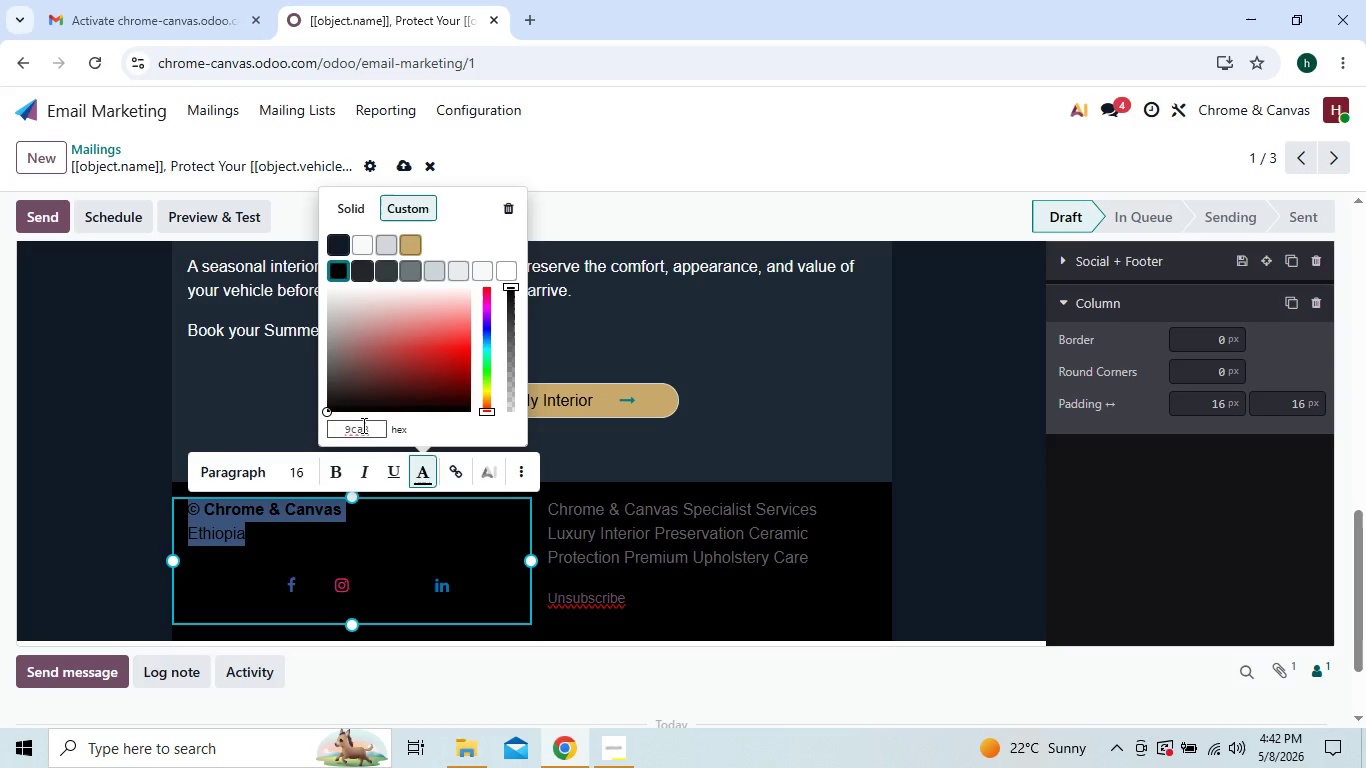 
type(af)
 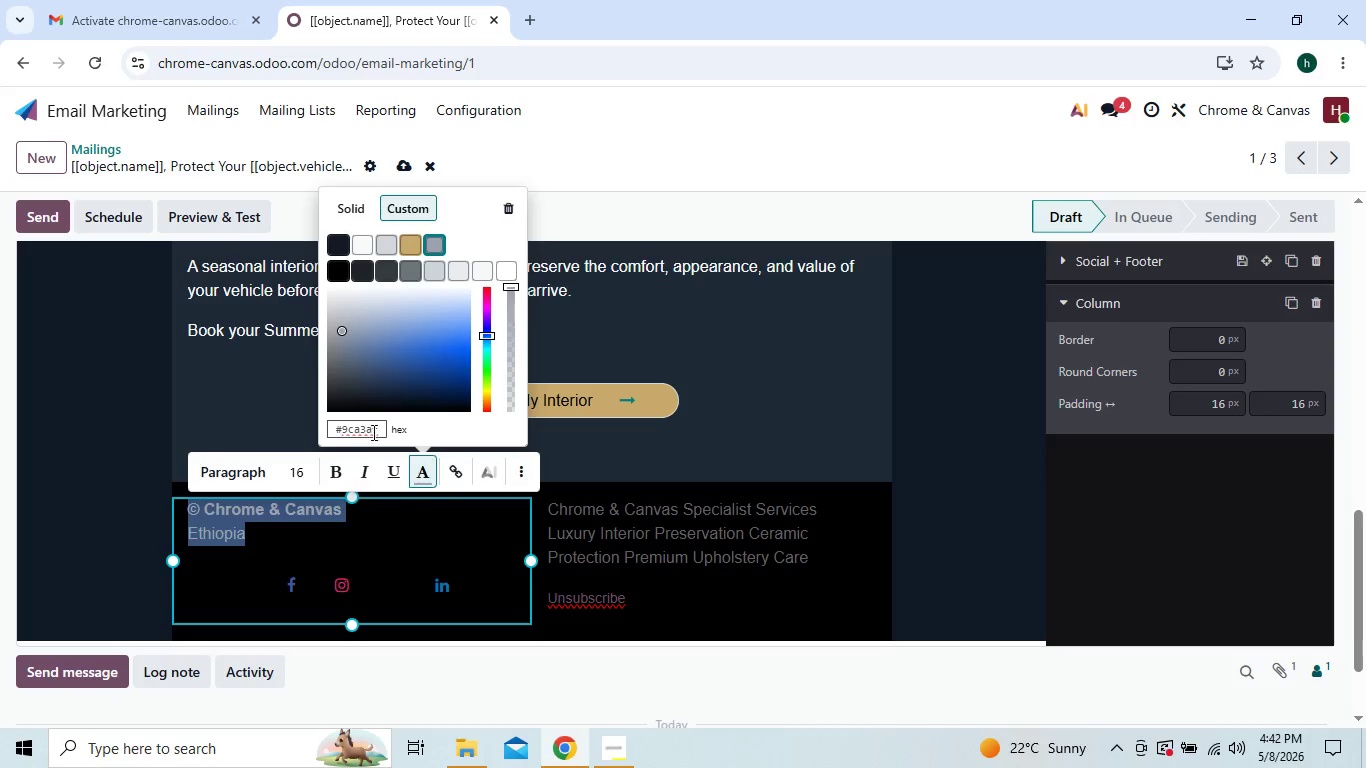 
key(Control+A)
 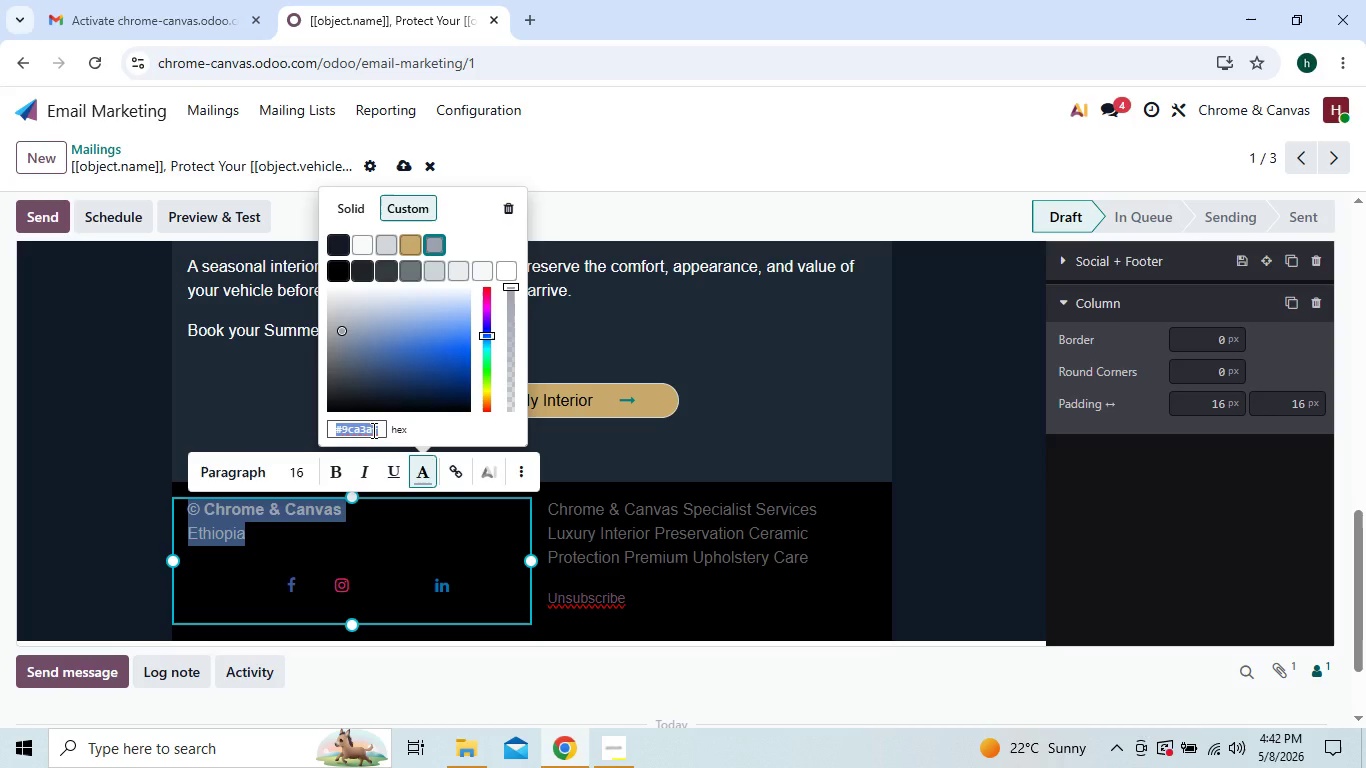 
key(Control+C)
 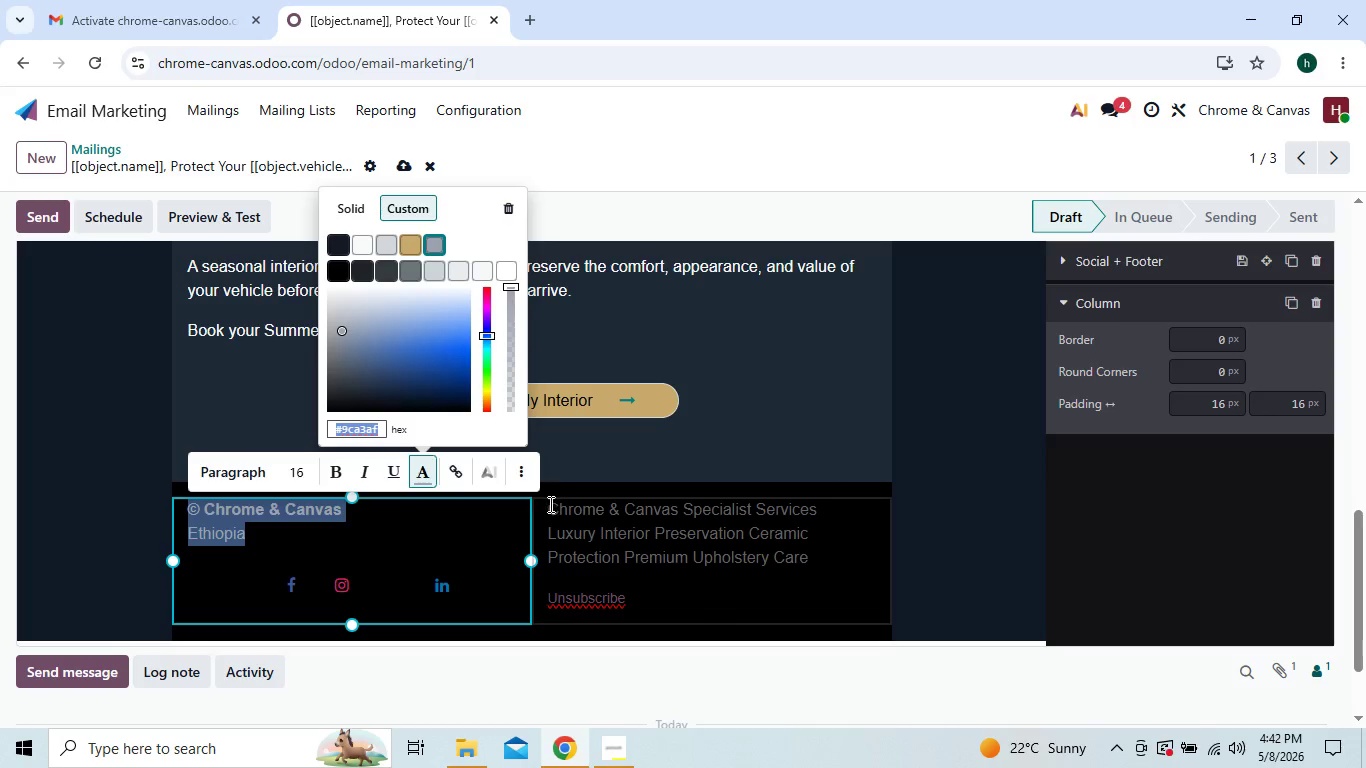 
left_click_drag(start_coordinate=[549, 504], to_coordinate=[811, 556])
 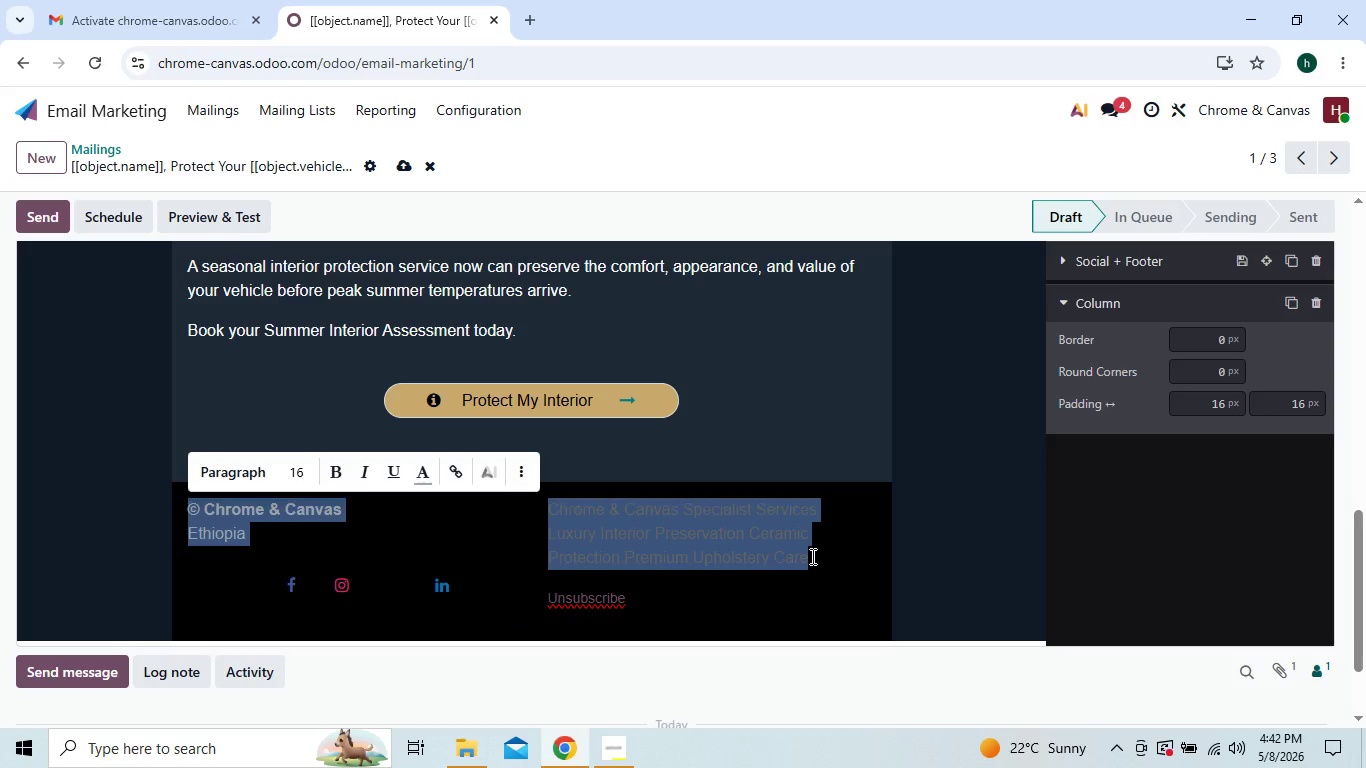 
hold_key(key=ControlLeft, duration=1.3)
 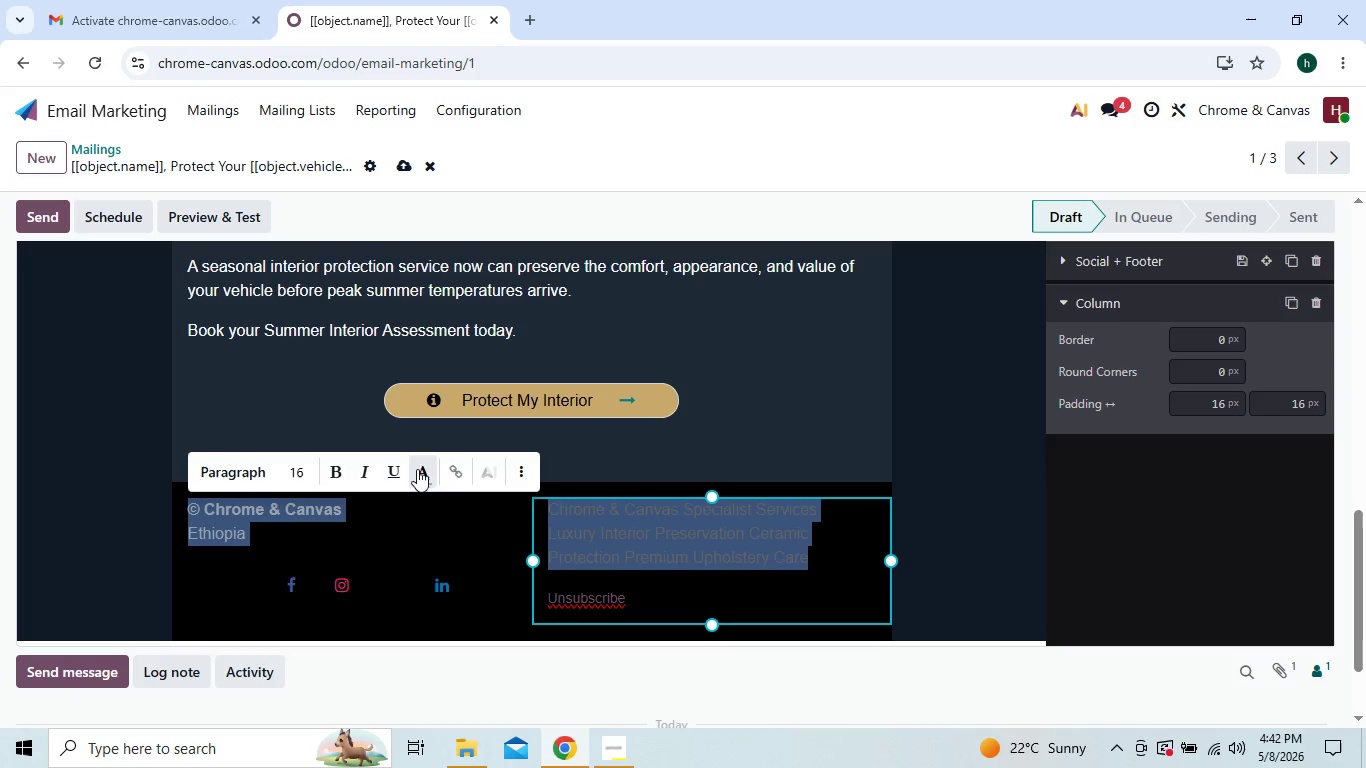 
left_click([417, 469])
 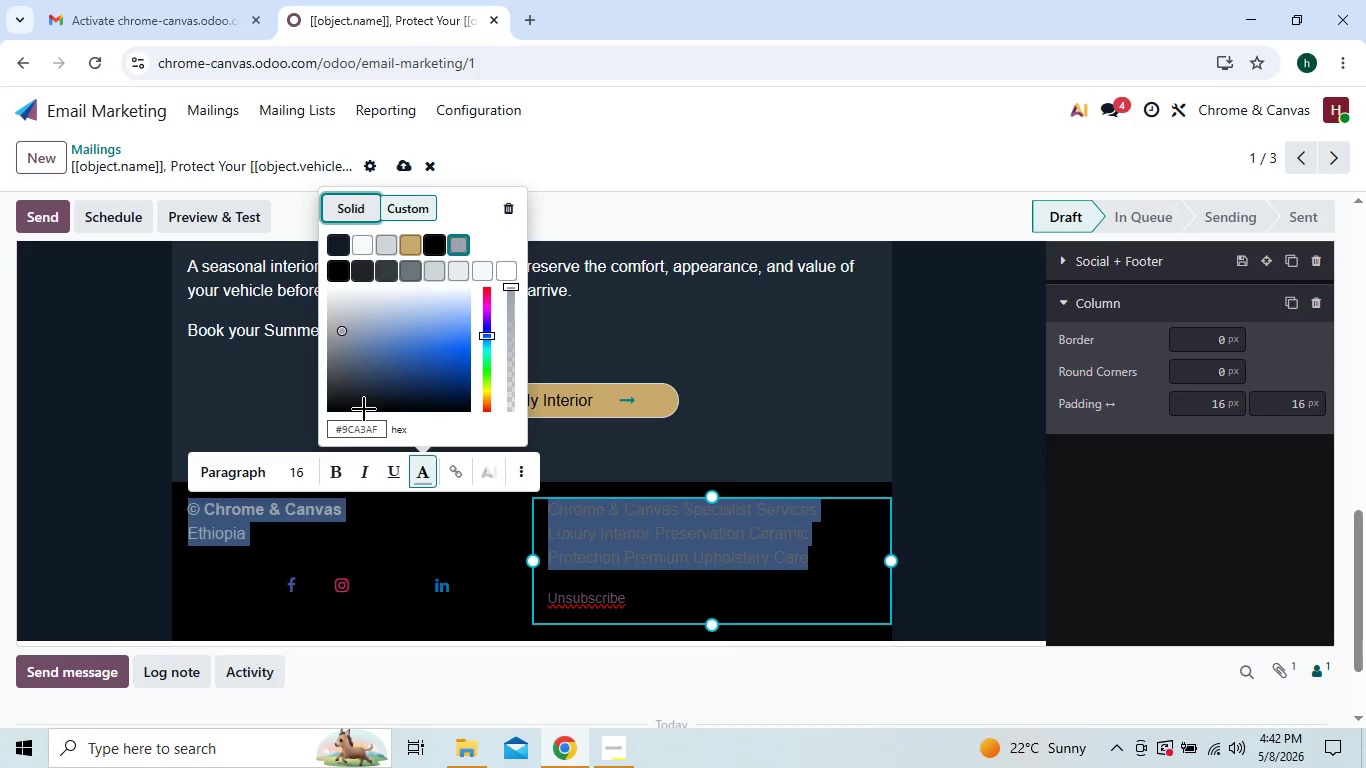 
left_click([364, 419])
 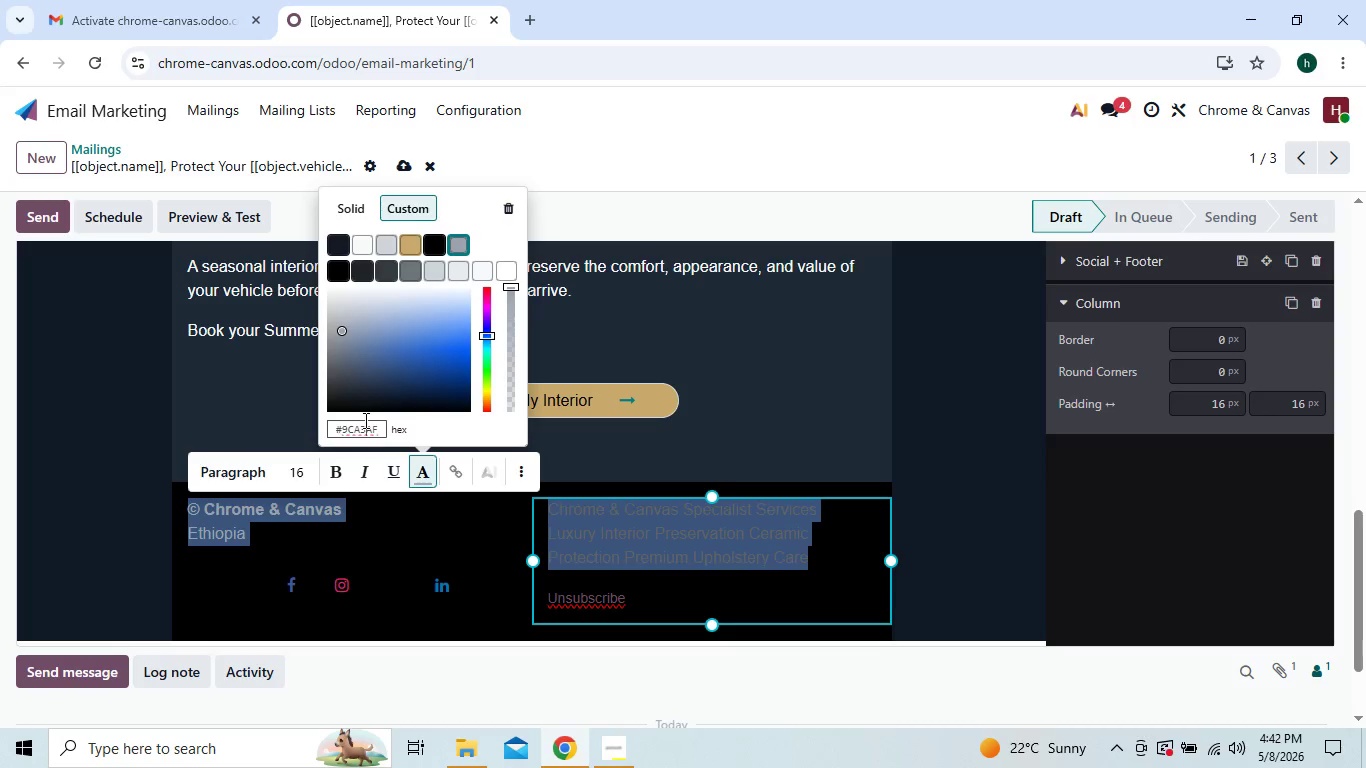 
double_click([364, 420])
 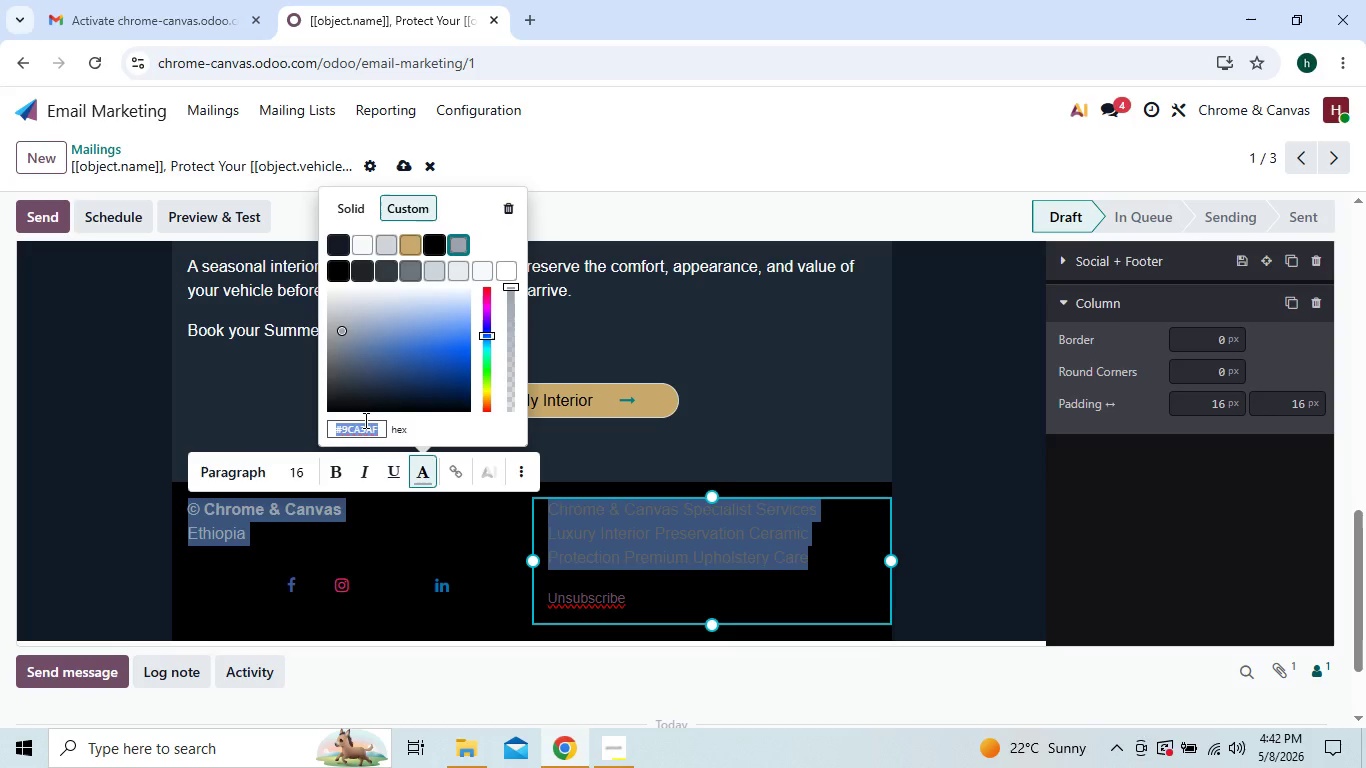 
key(Control+V)
 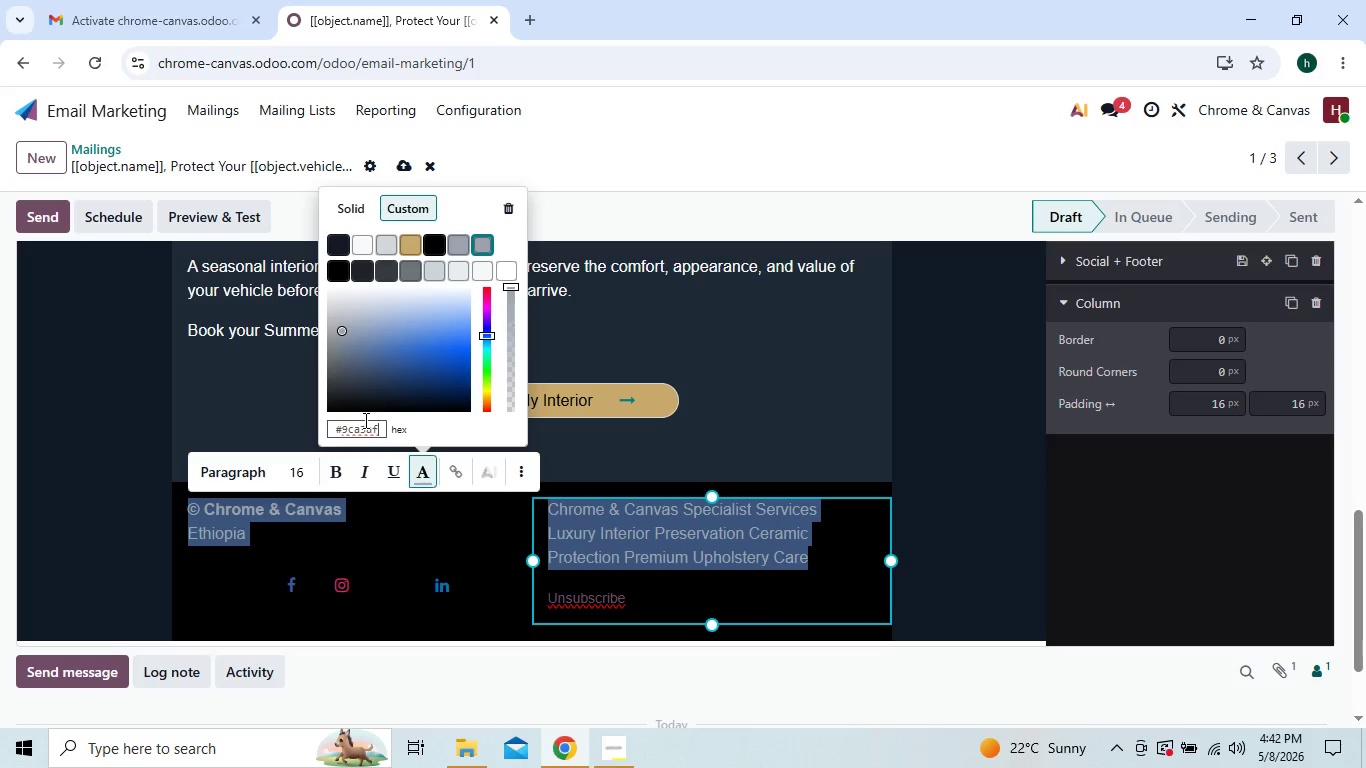 
wait(5.88)
 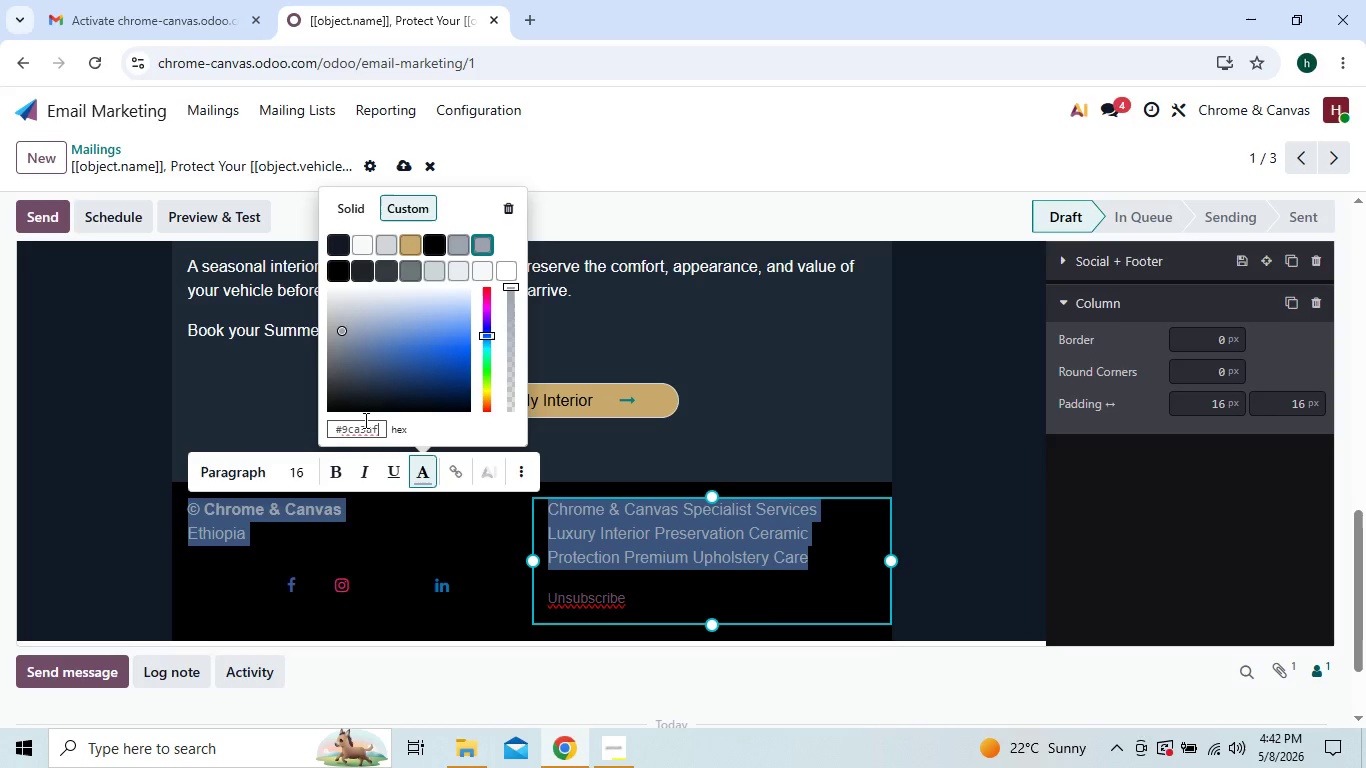 
left_click([666, 591])
 